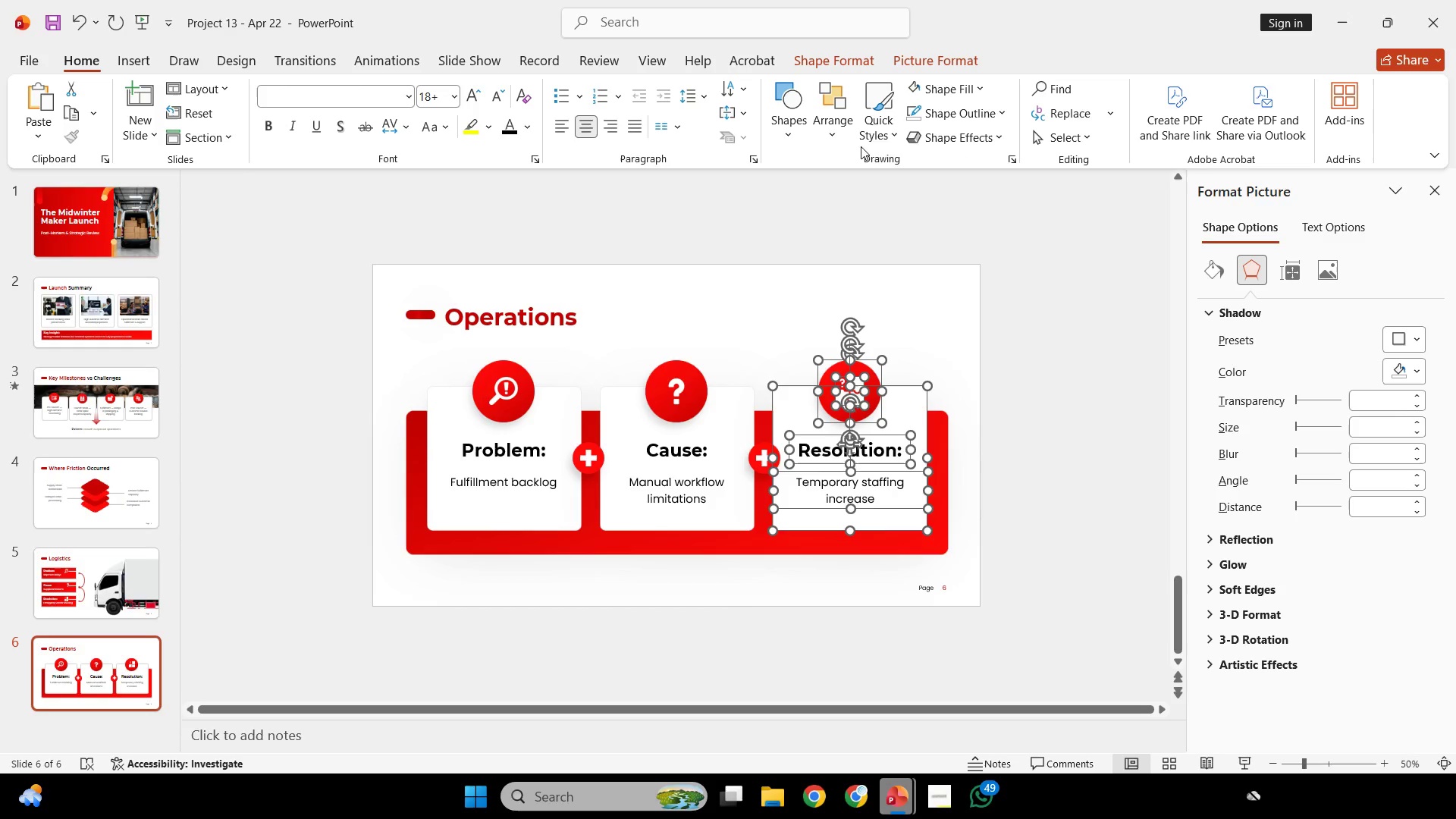 
left_click([834, 134])
 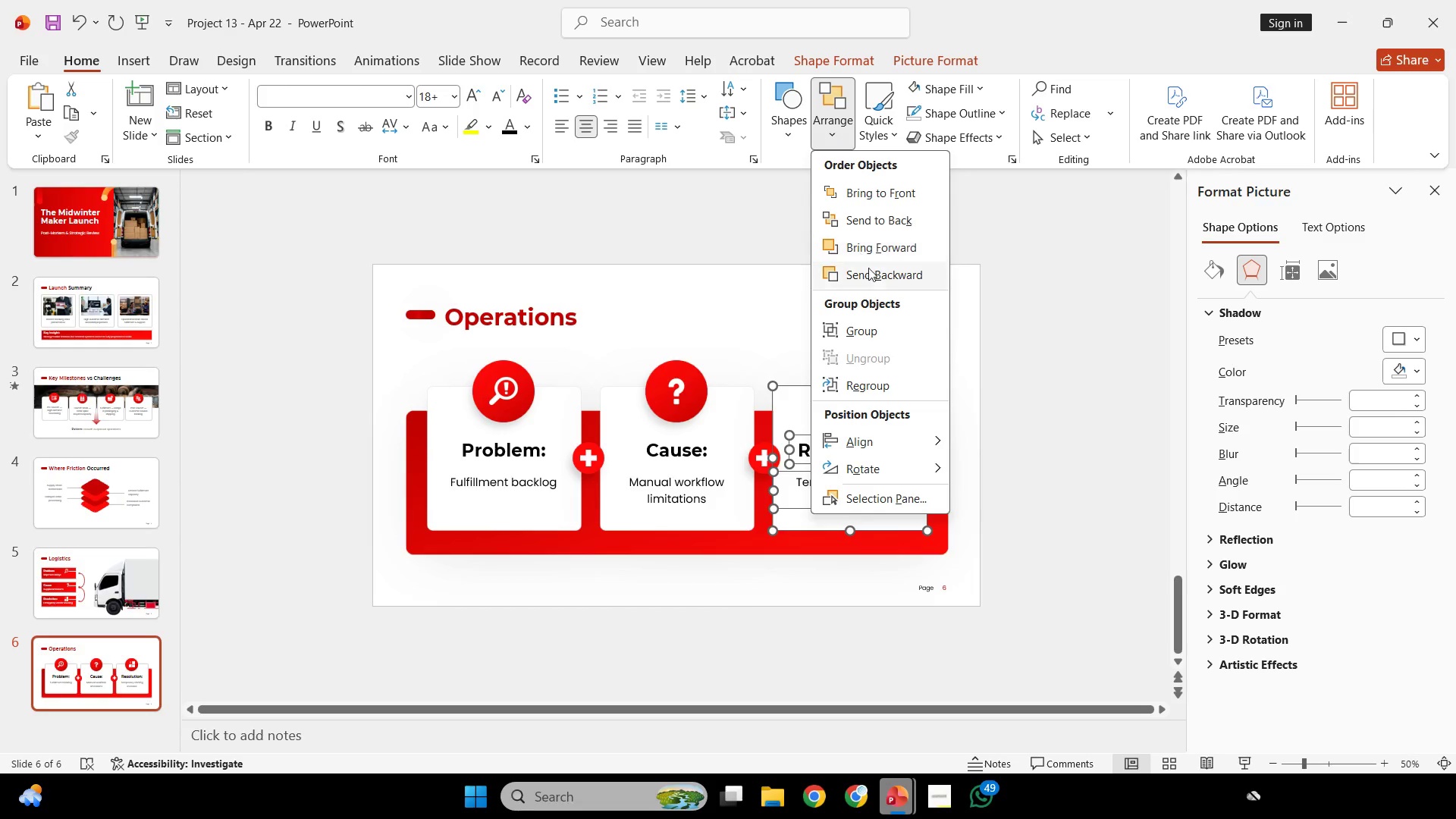 
left_click([1089, 330])
 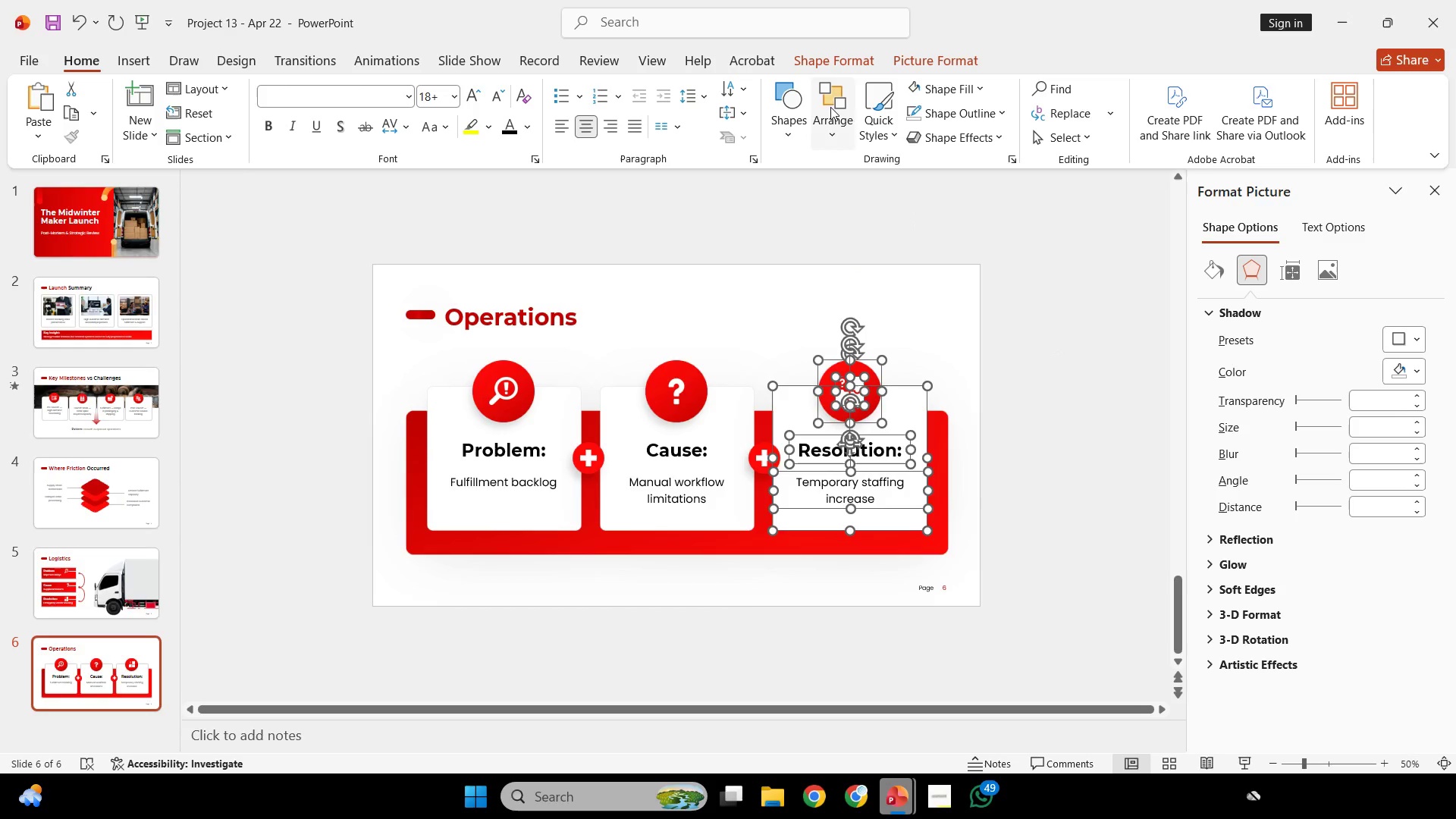 
left_click([830, 107])
 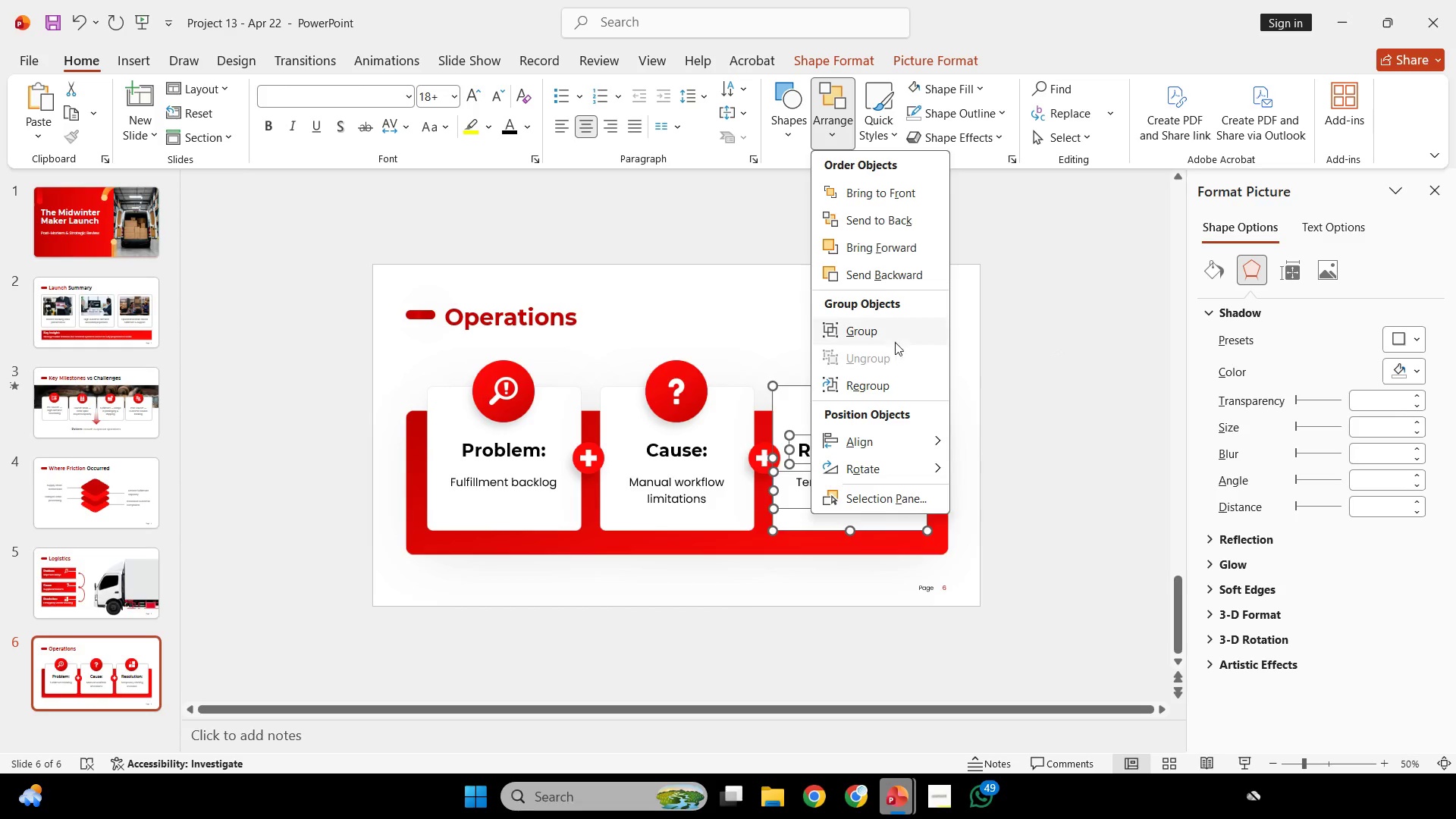 
left_click([893, 327])
 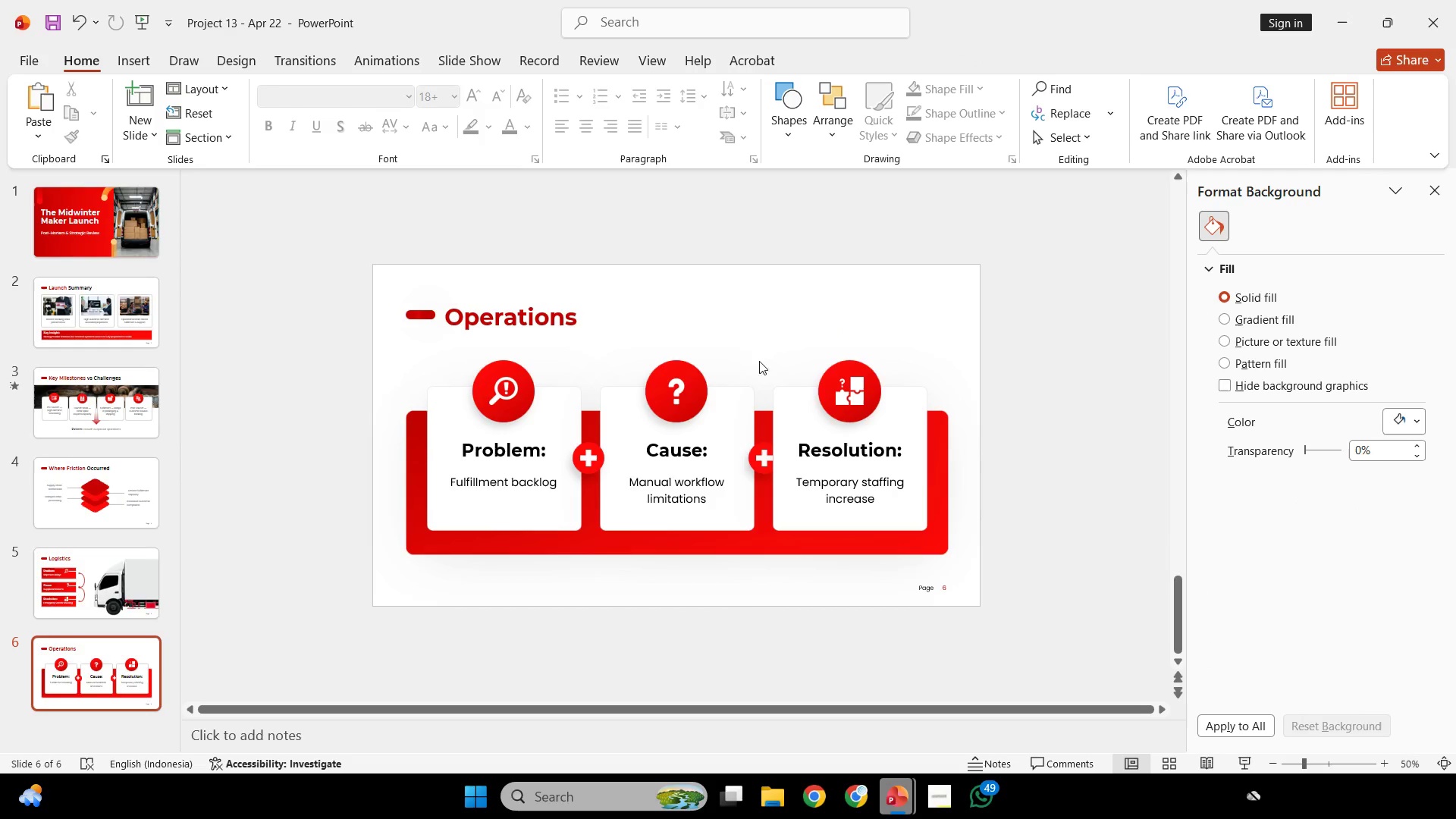 
left_click_drag(start_coordinate=[761, 346], to_coordinate=[585, 566])
 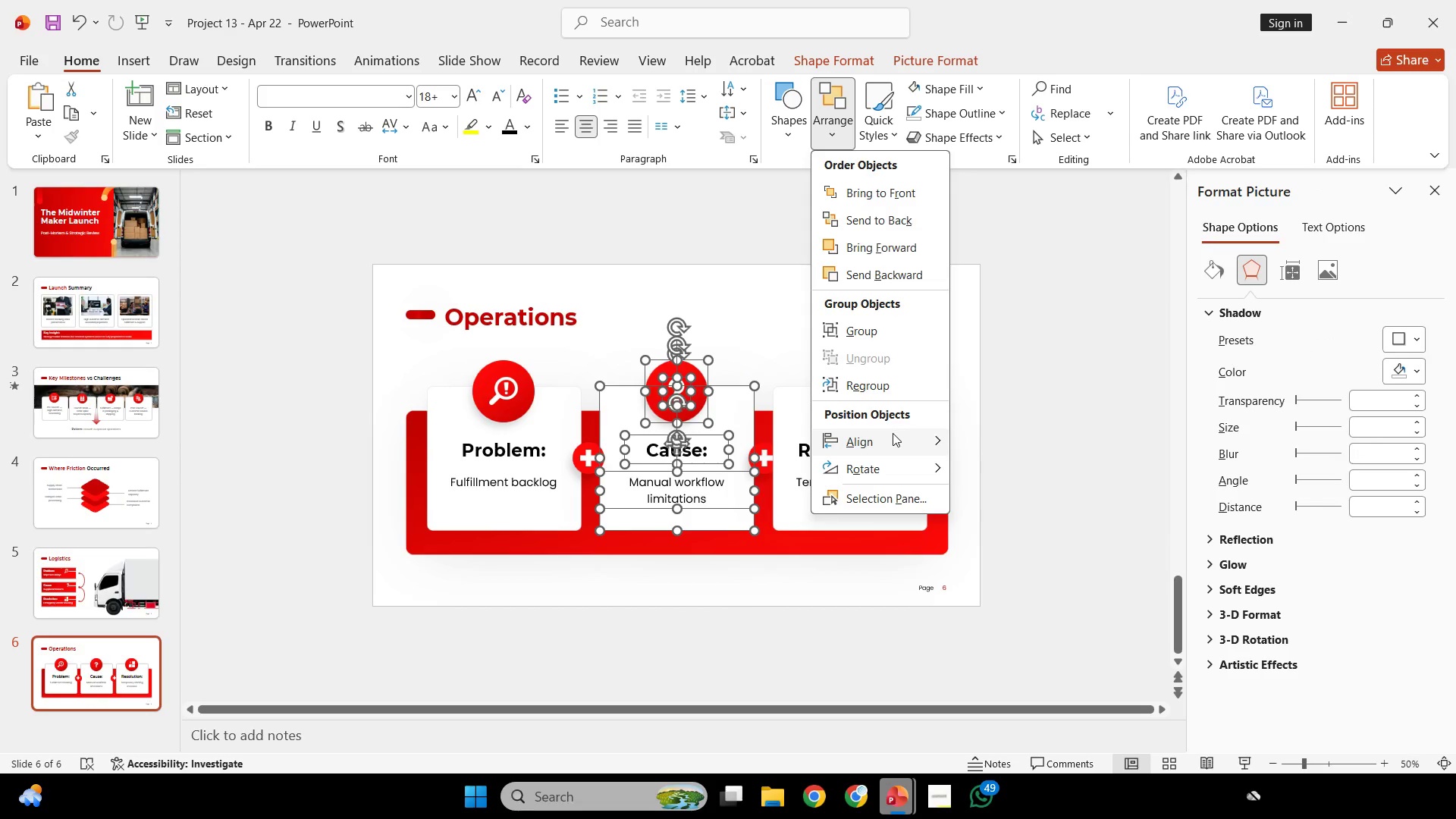 
left_click([885, 329])
 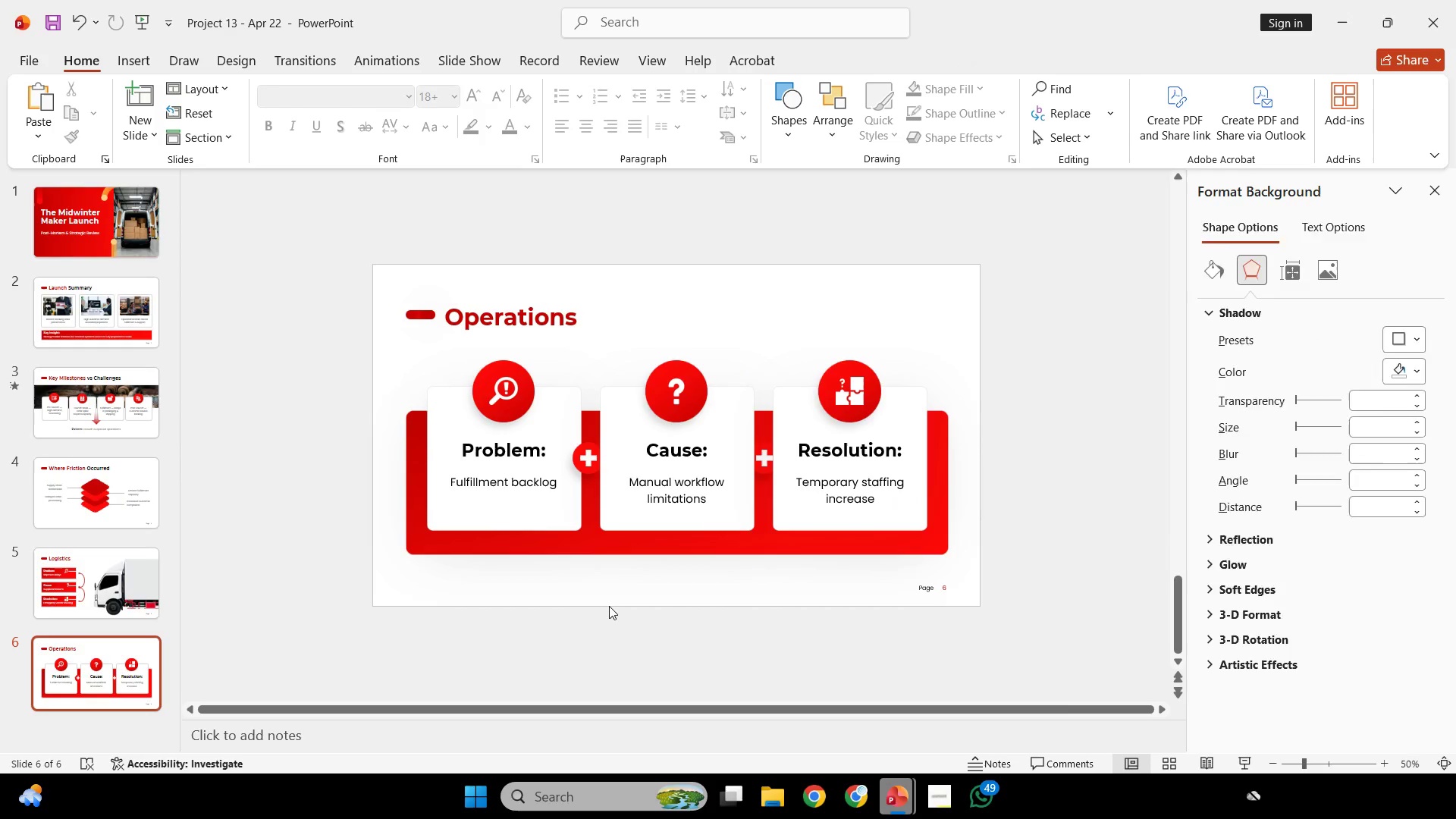 
left_click_drag(start_coordinate=[603, 608], to_coordinate=[575, 636])
 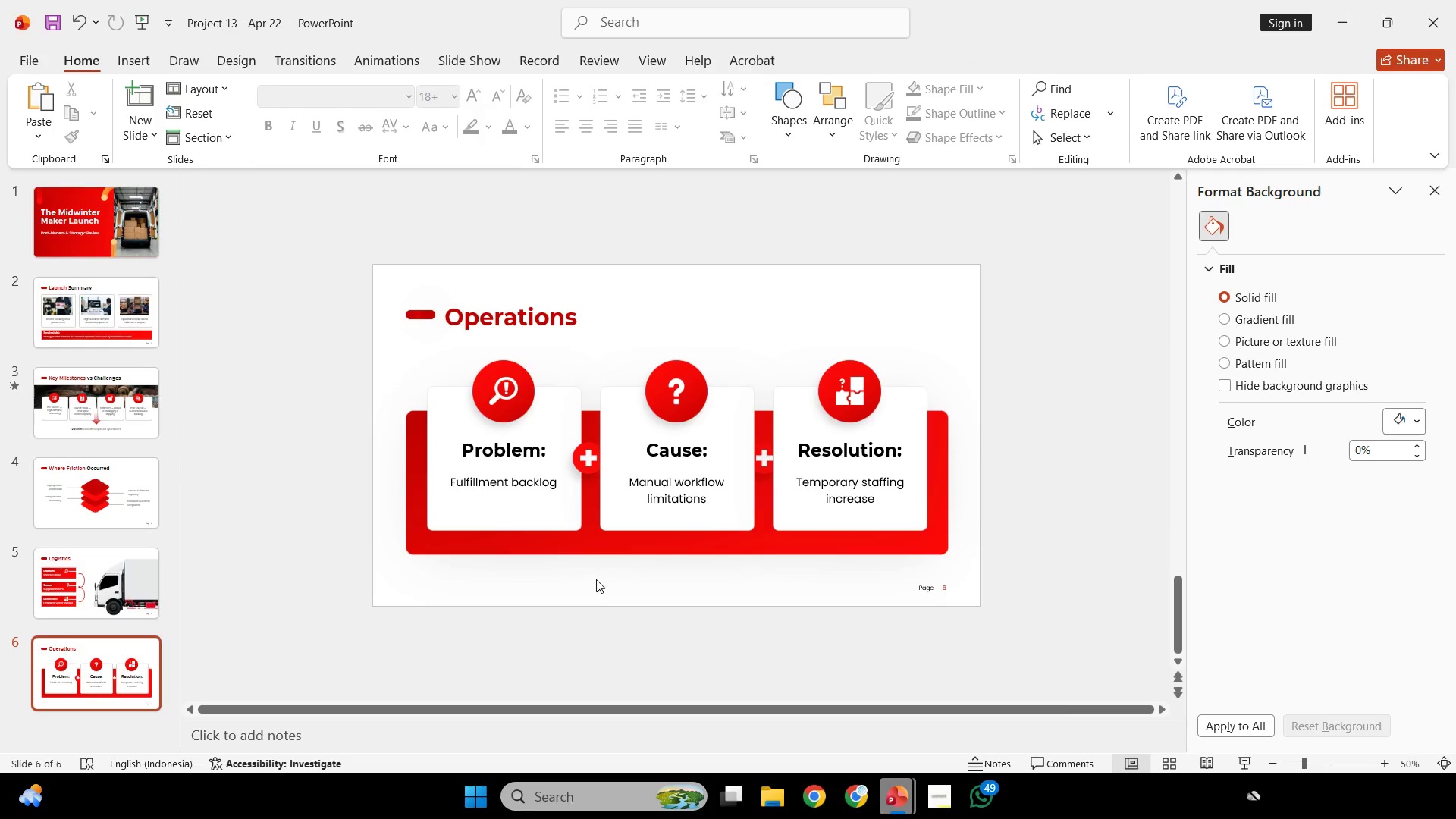 
left_click_drag(start_coordinate=[596, 579], to_coordinate=[418, 339])
 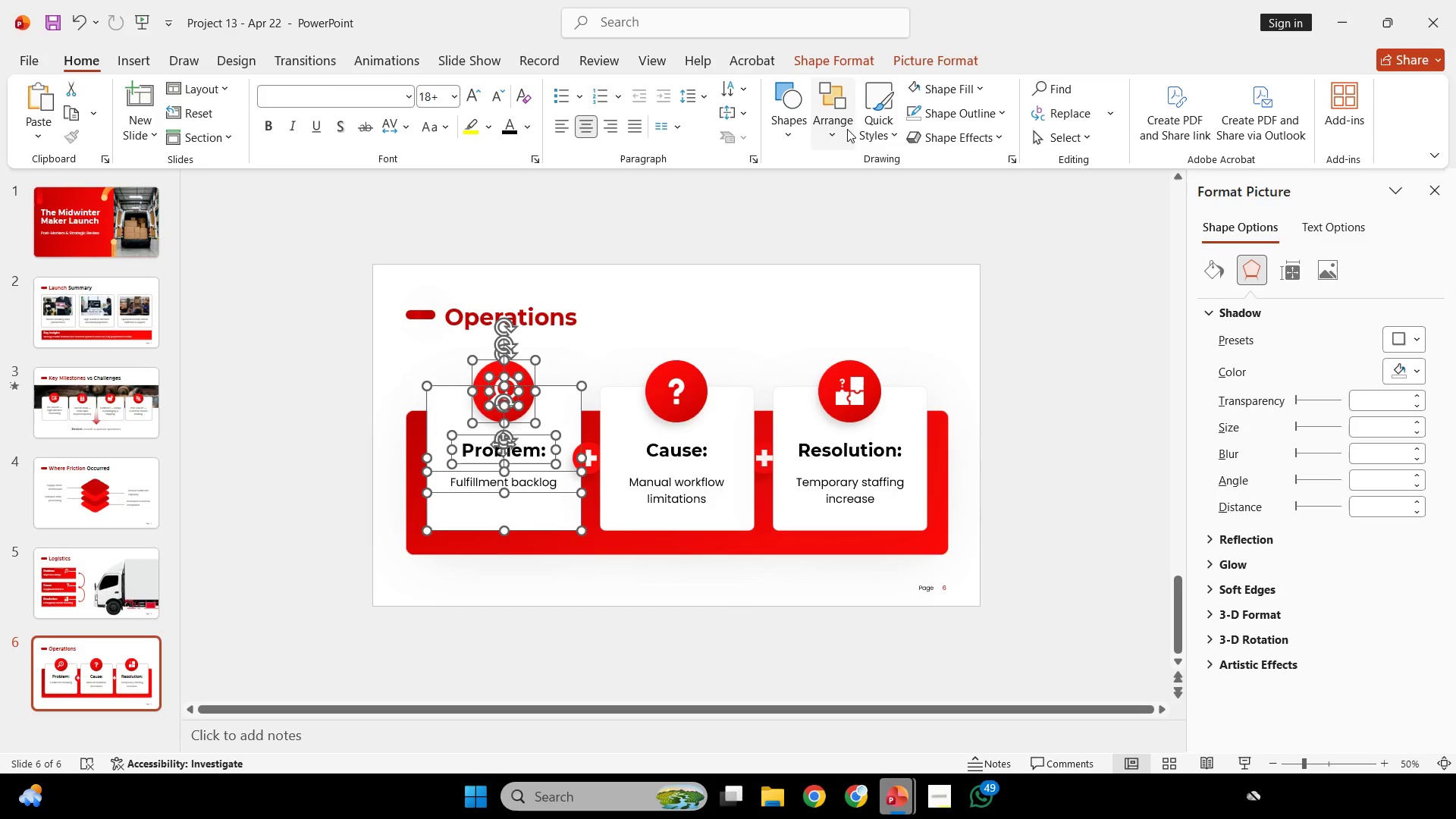 
left_click([847, 129])
 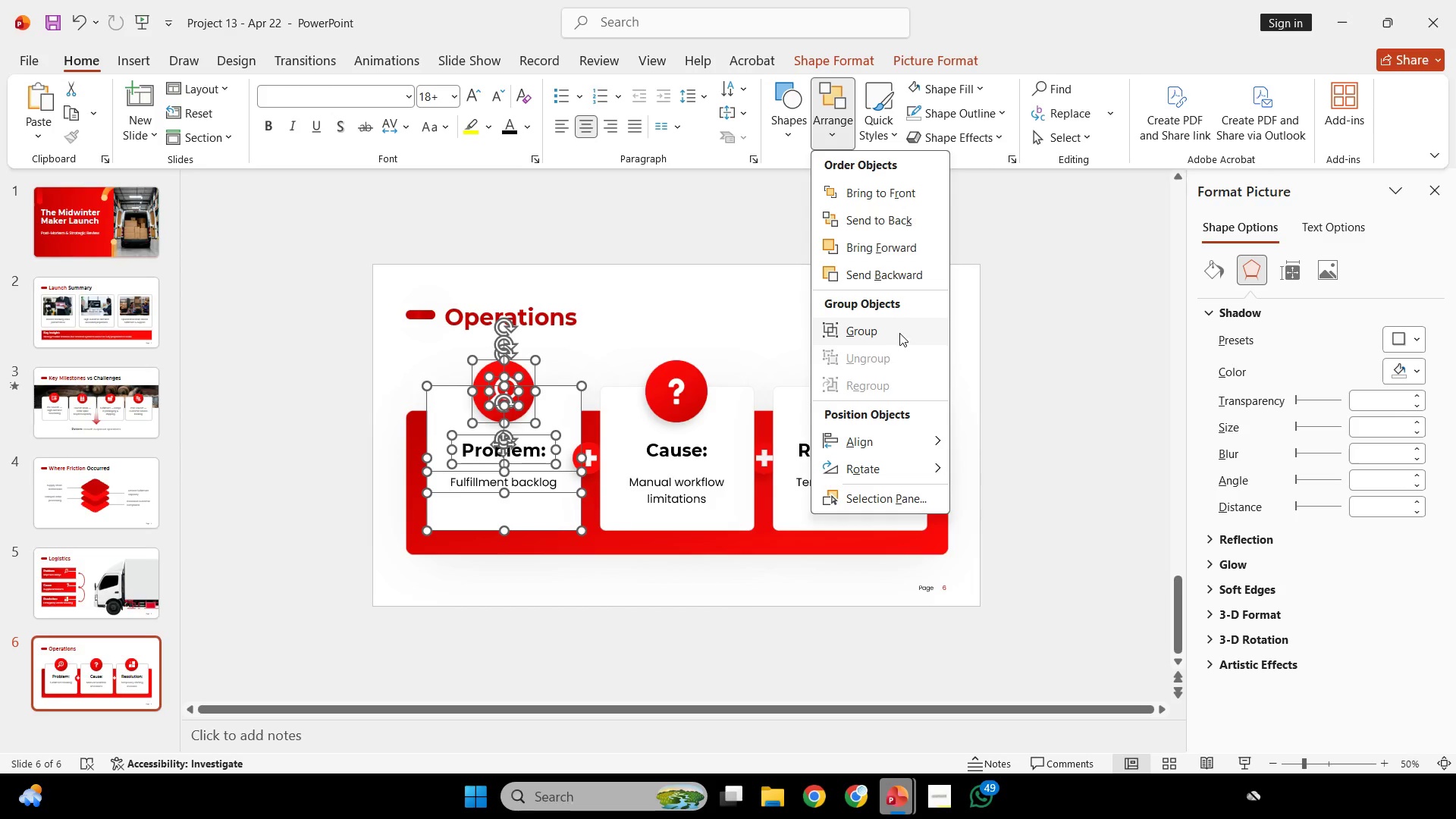 
left_click([897, 328])
 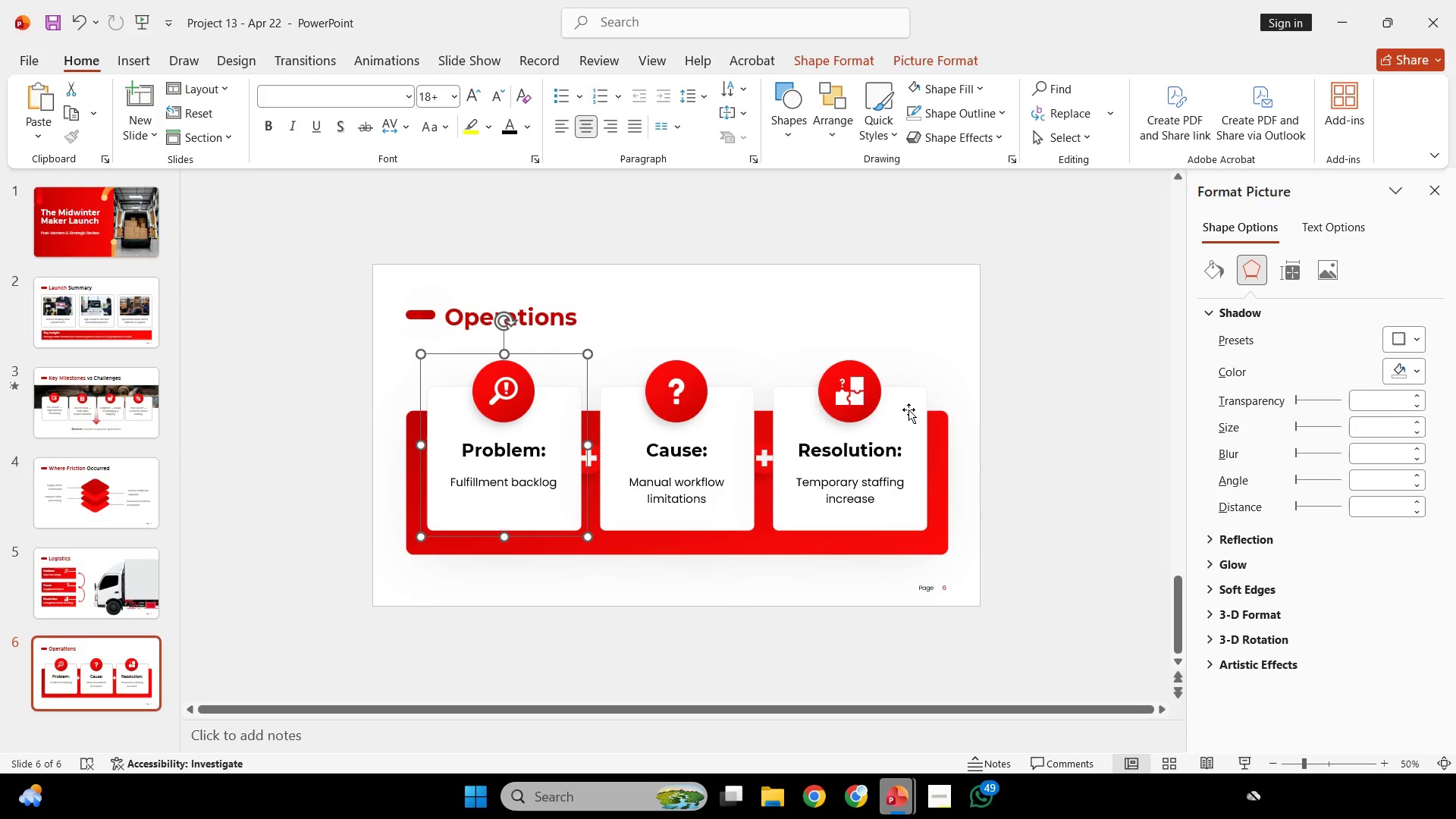 
left_click([908, 410])
 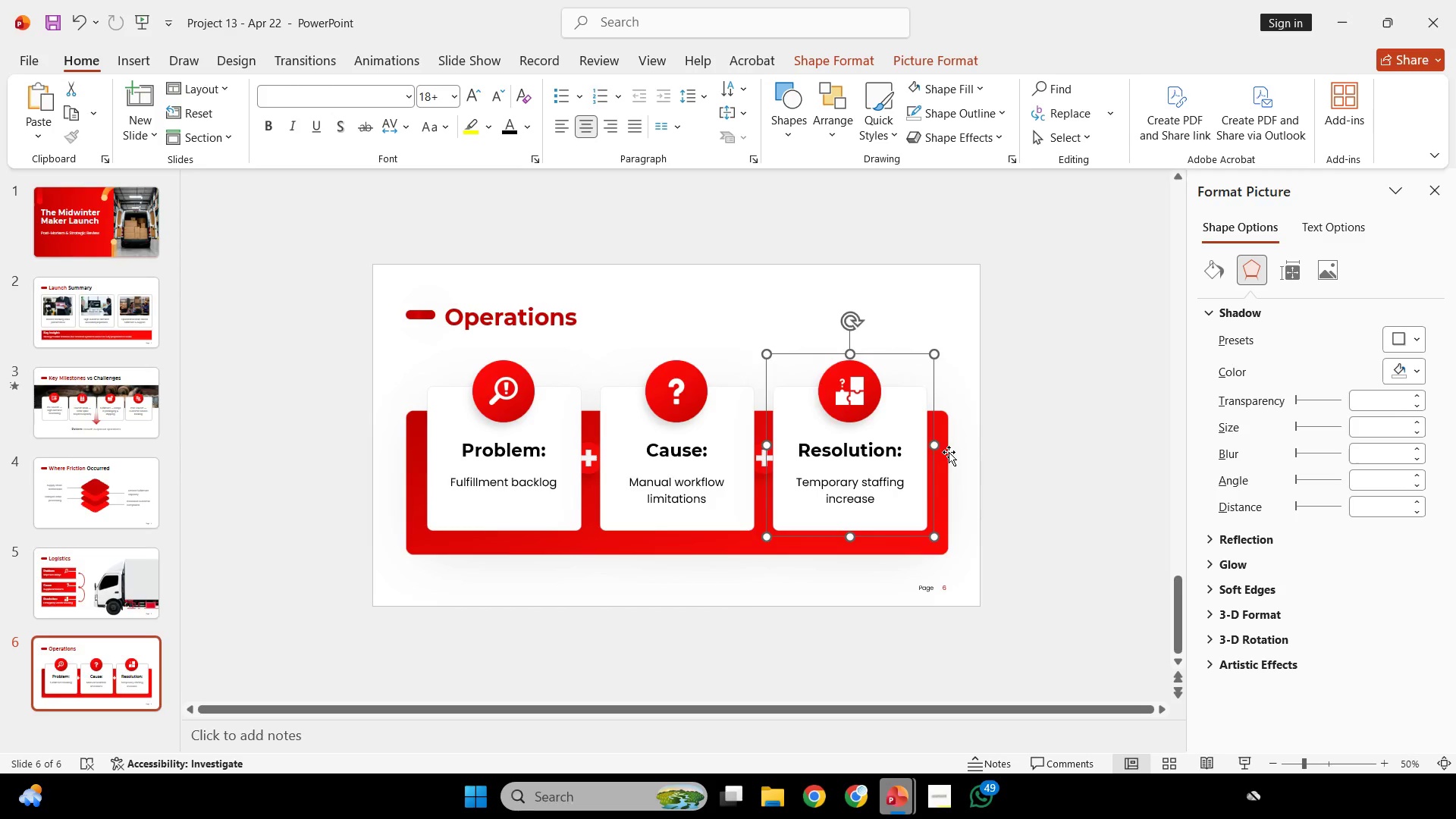 
left_click([949, 452])
 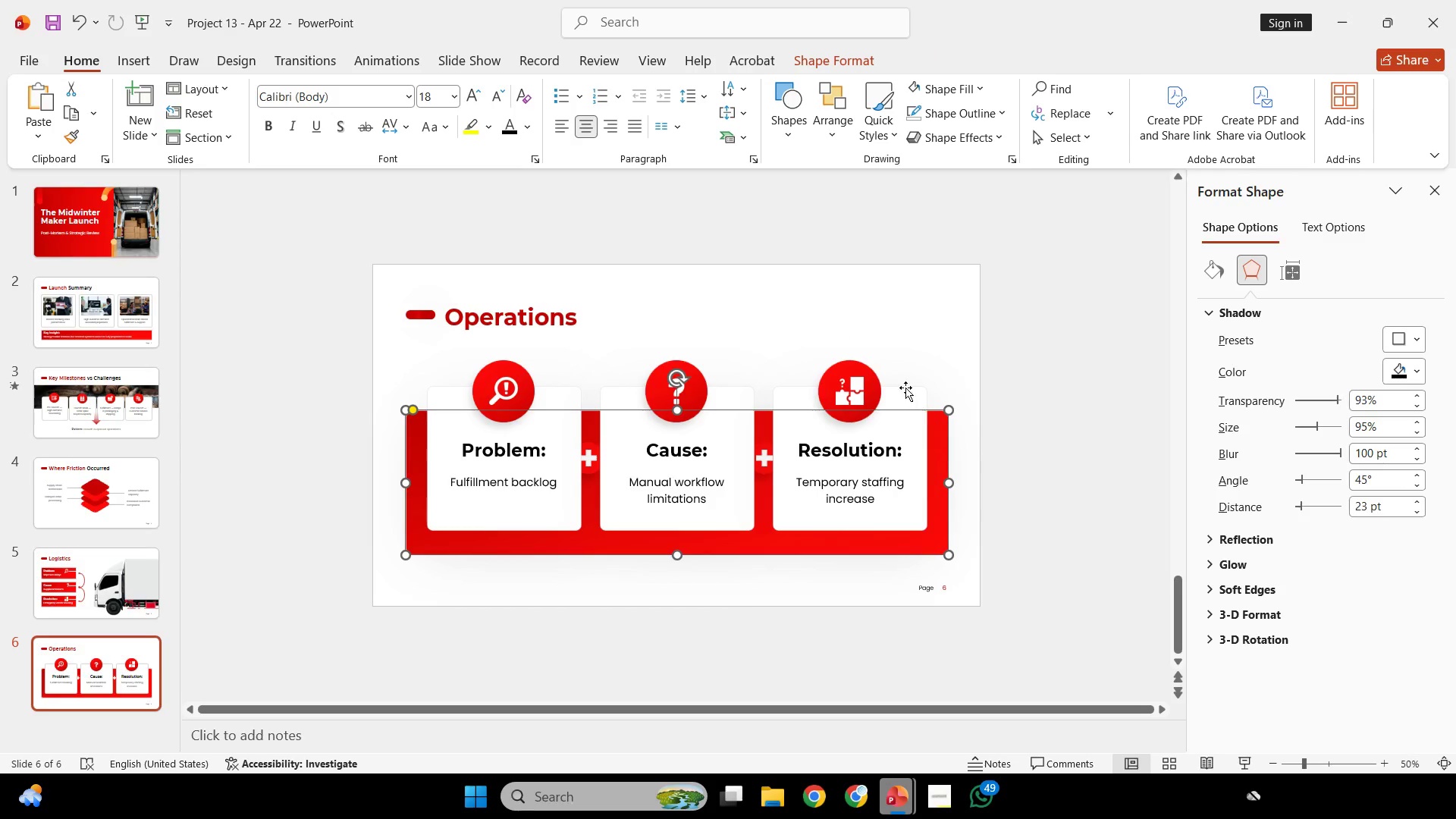 
left_click([905, 388])
 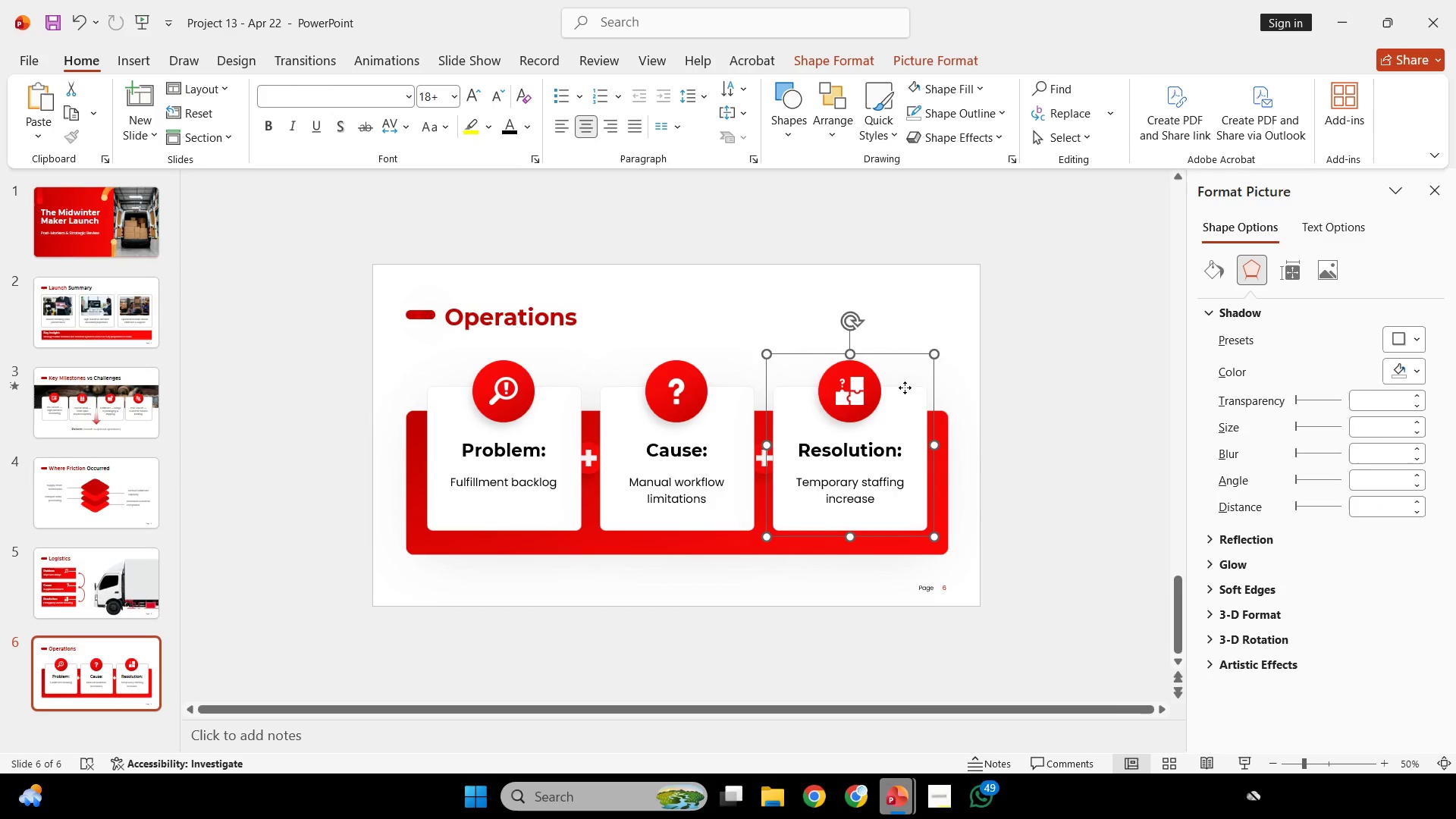 
right_click([905, 388])
 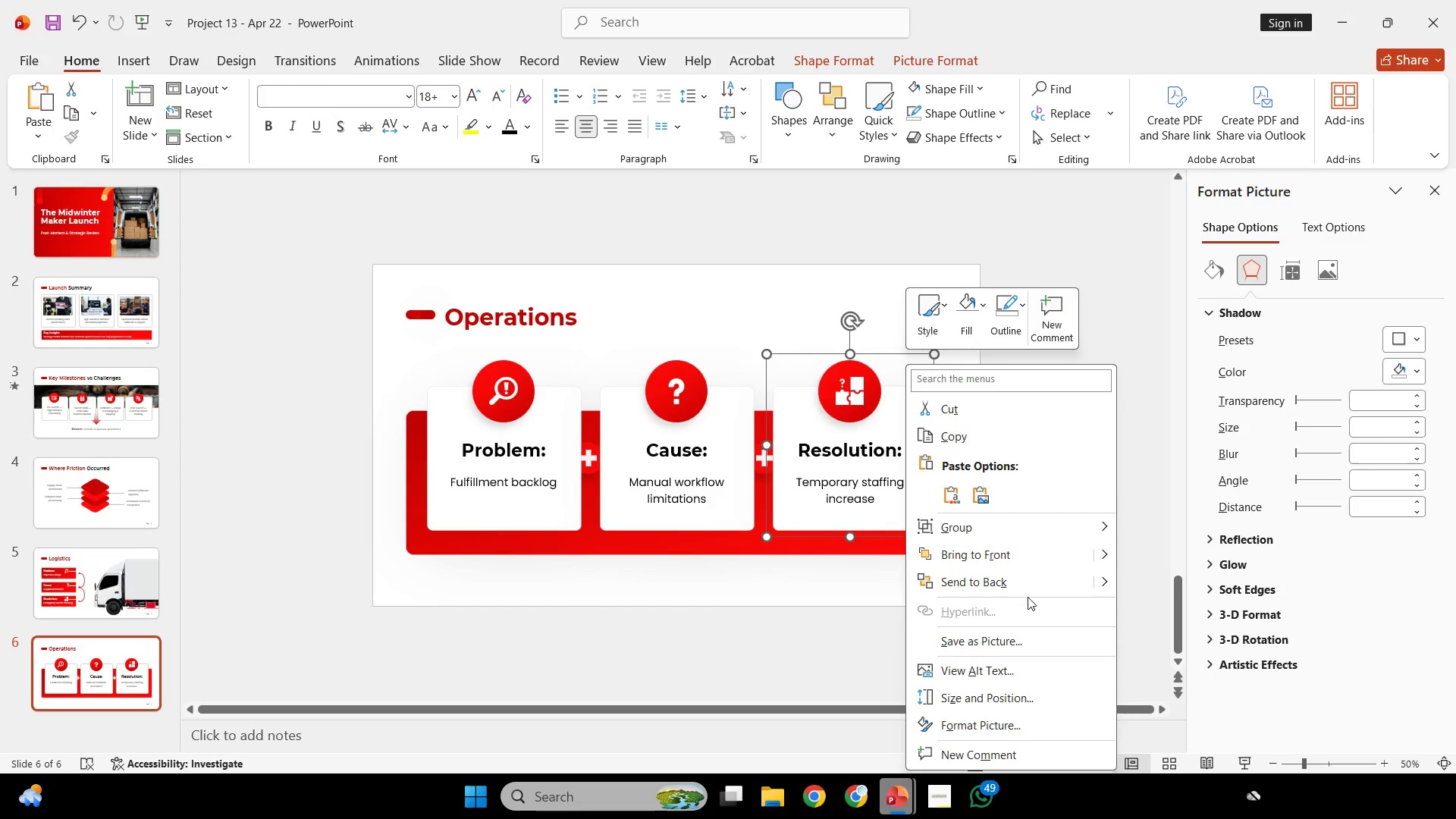 
left_click([1027, 583])
 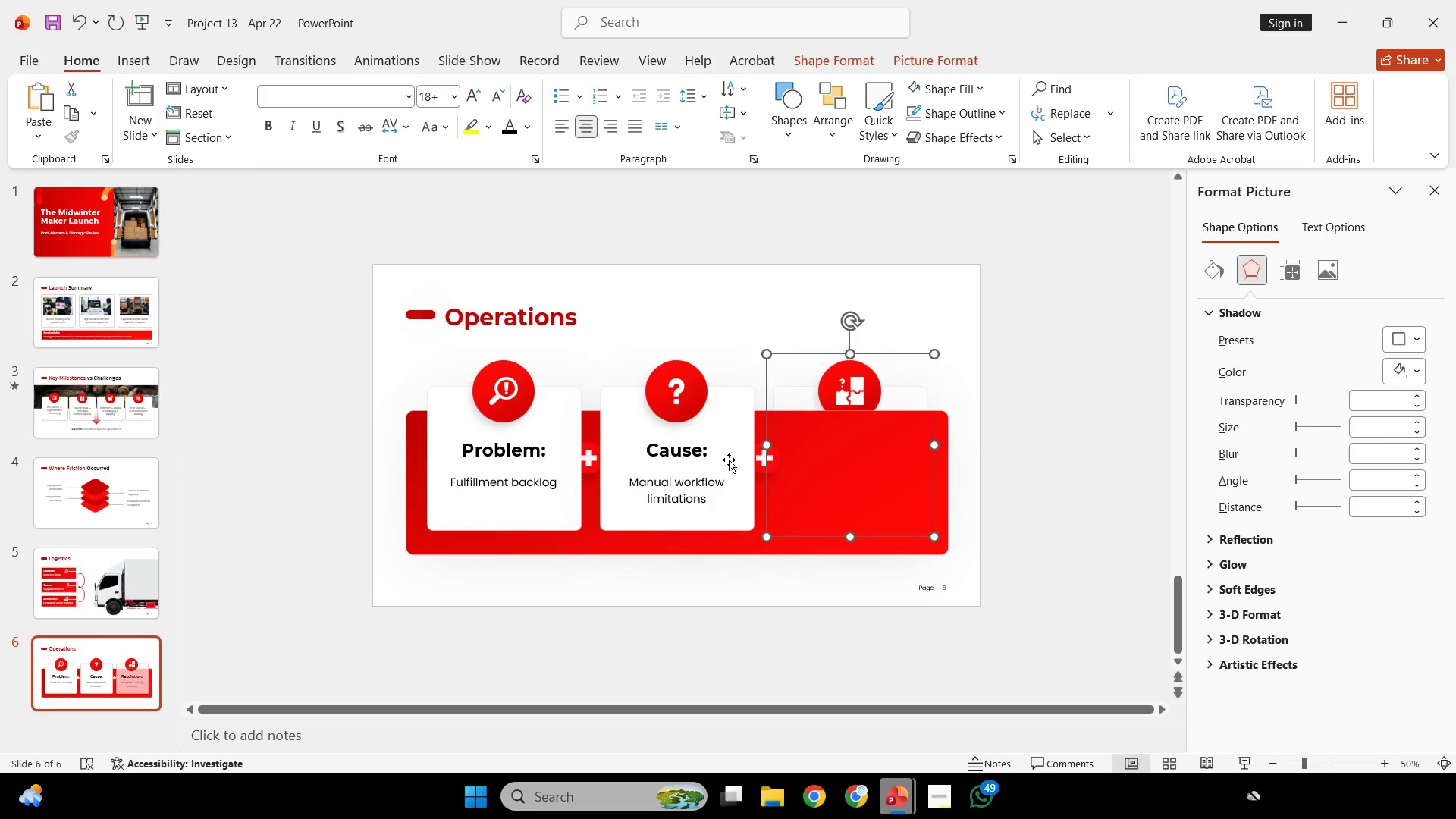 
right_click([729, 460])
 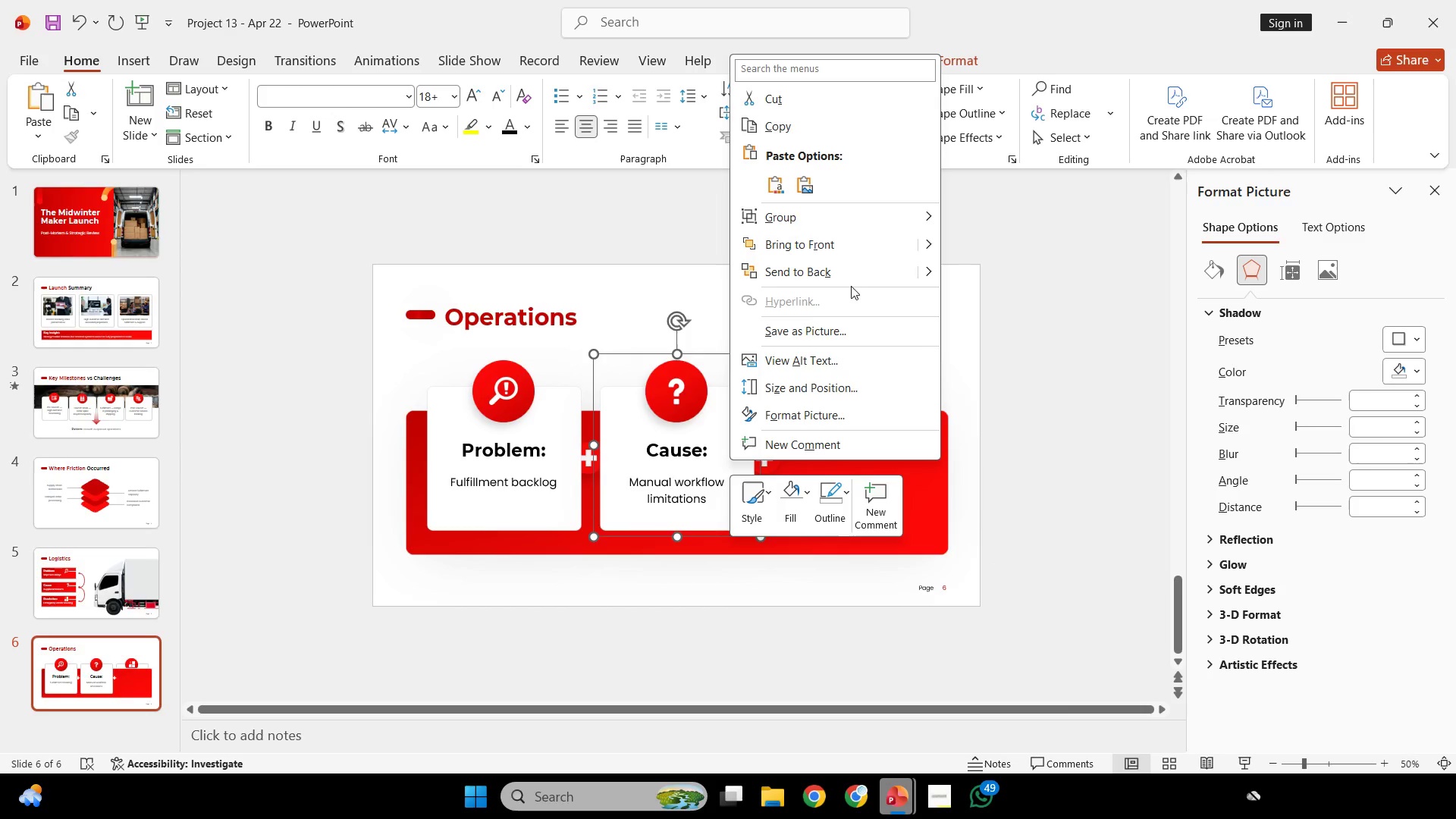 
left_click([852, 270])
 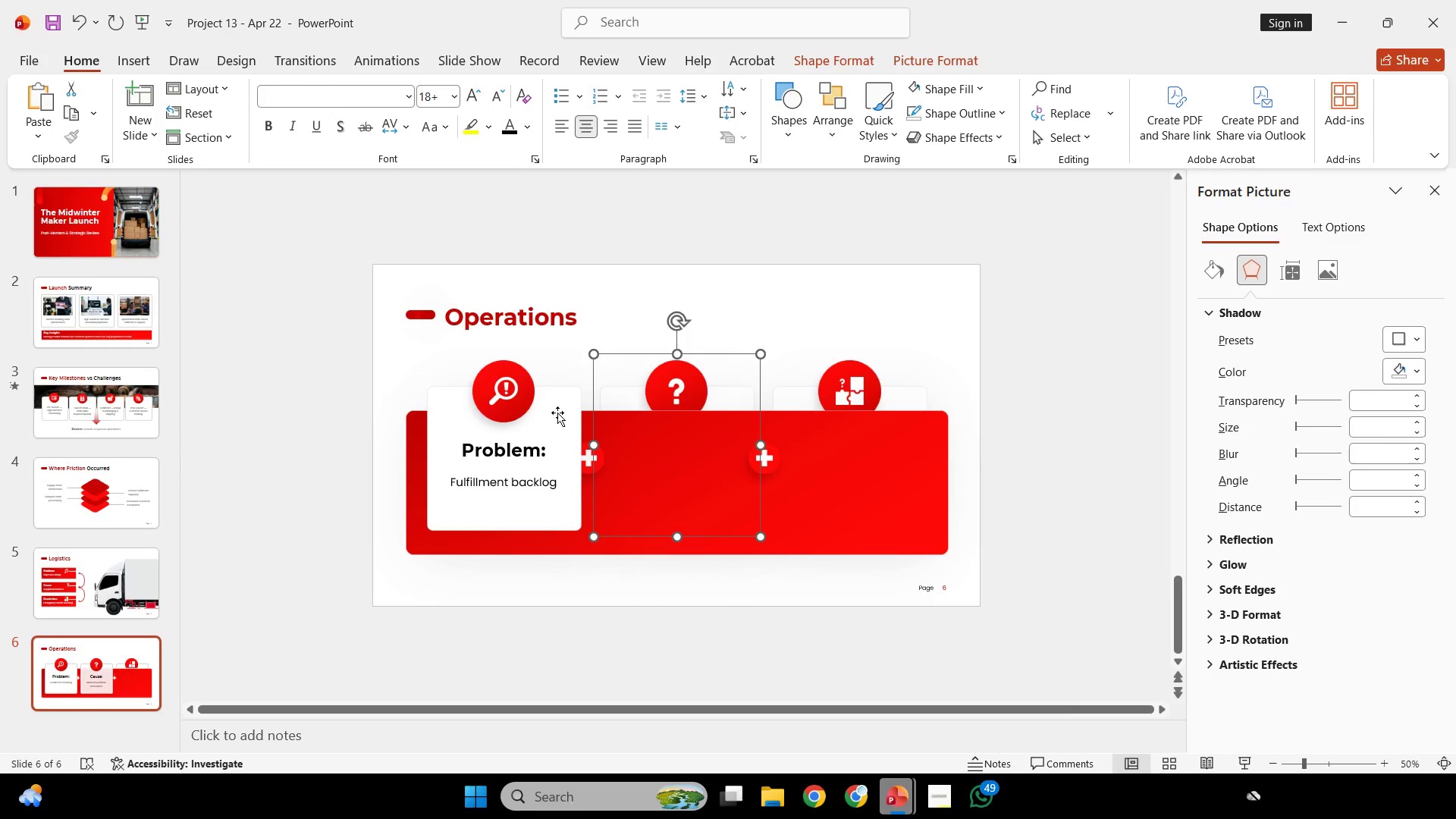 
right_click([557, 412])
 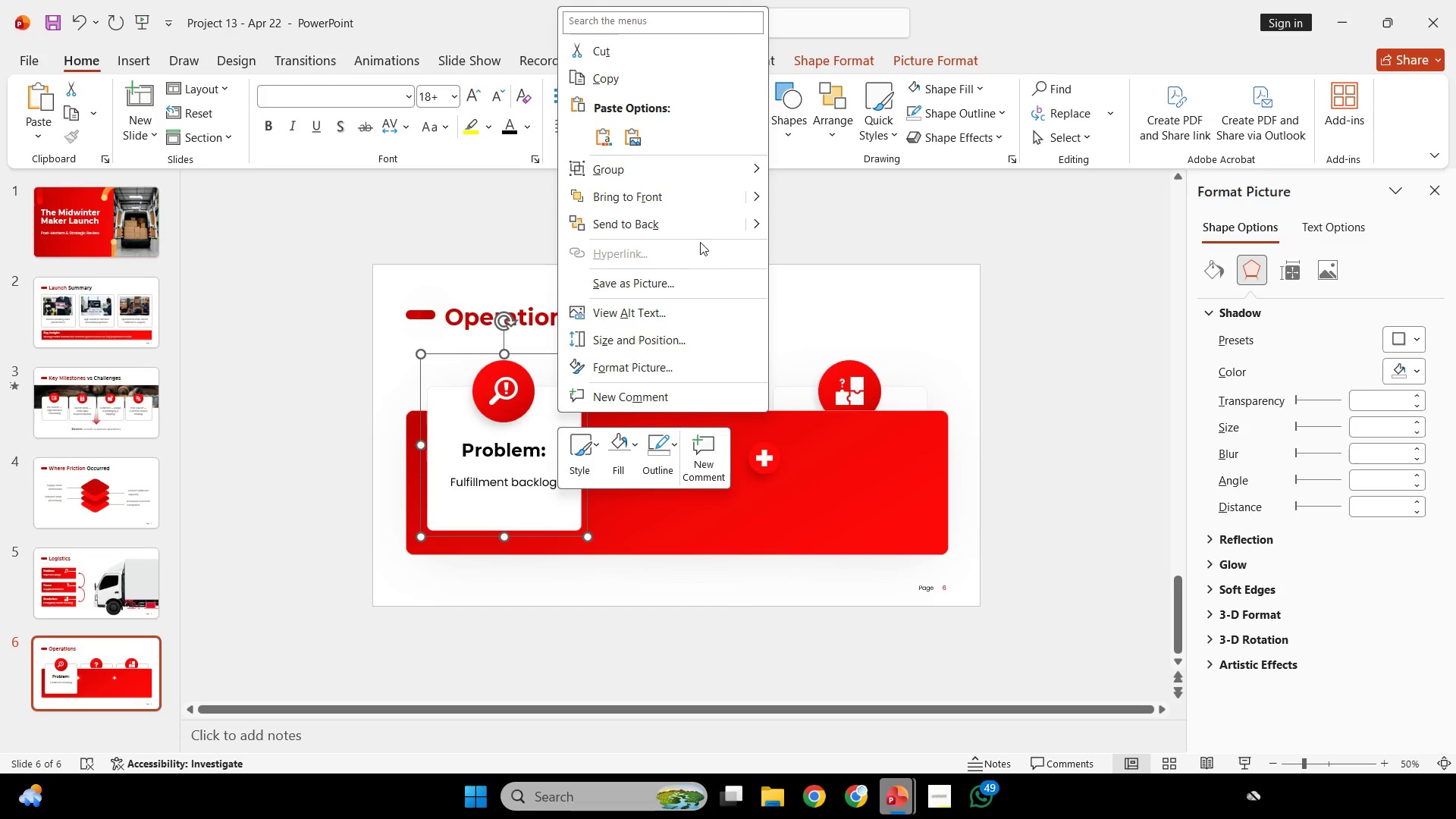 
left_click([699, 234])
 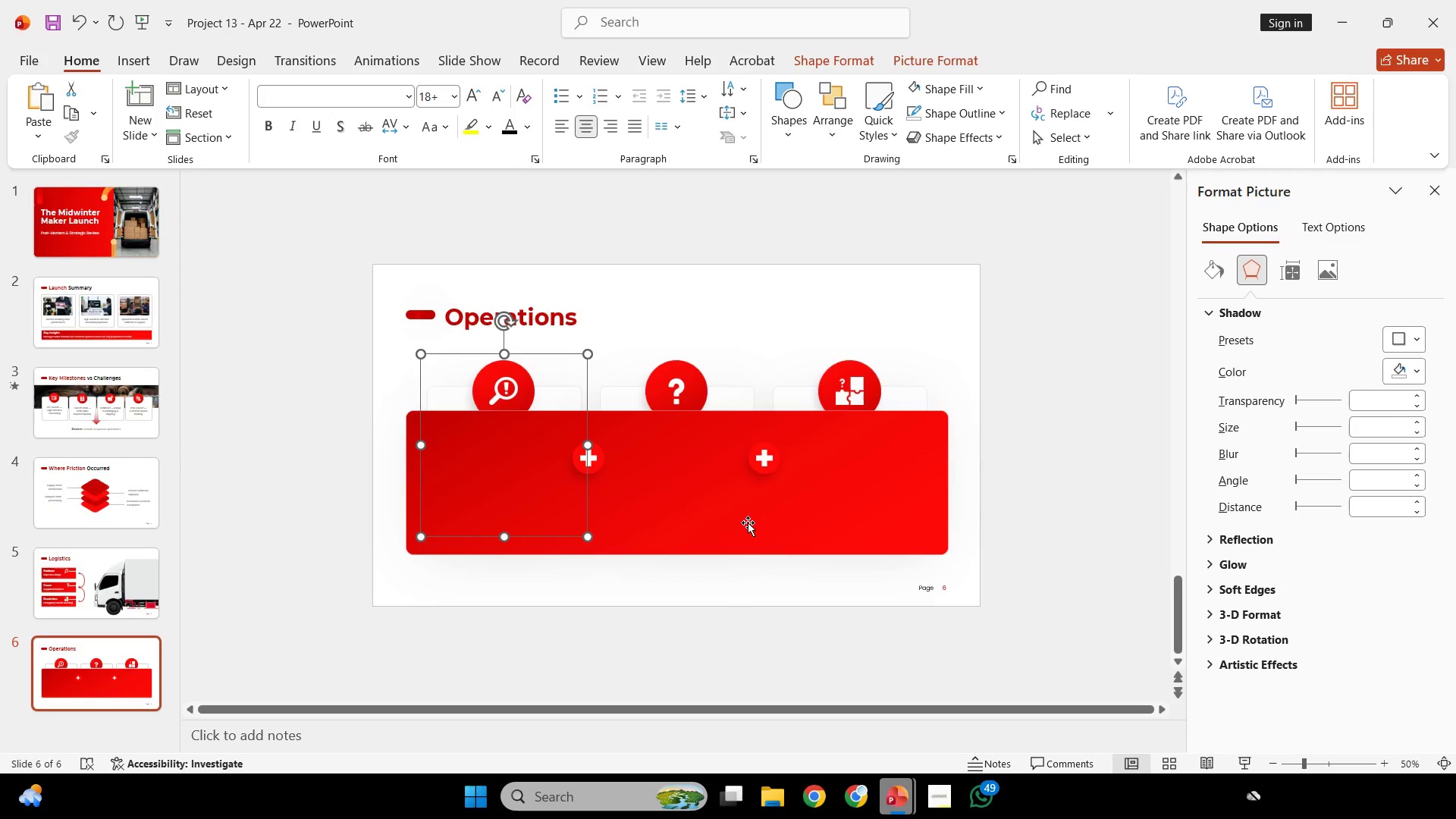 
double_click([748, 522])
 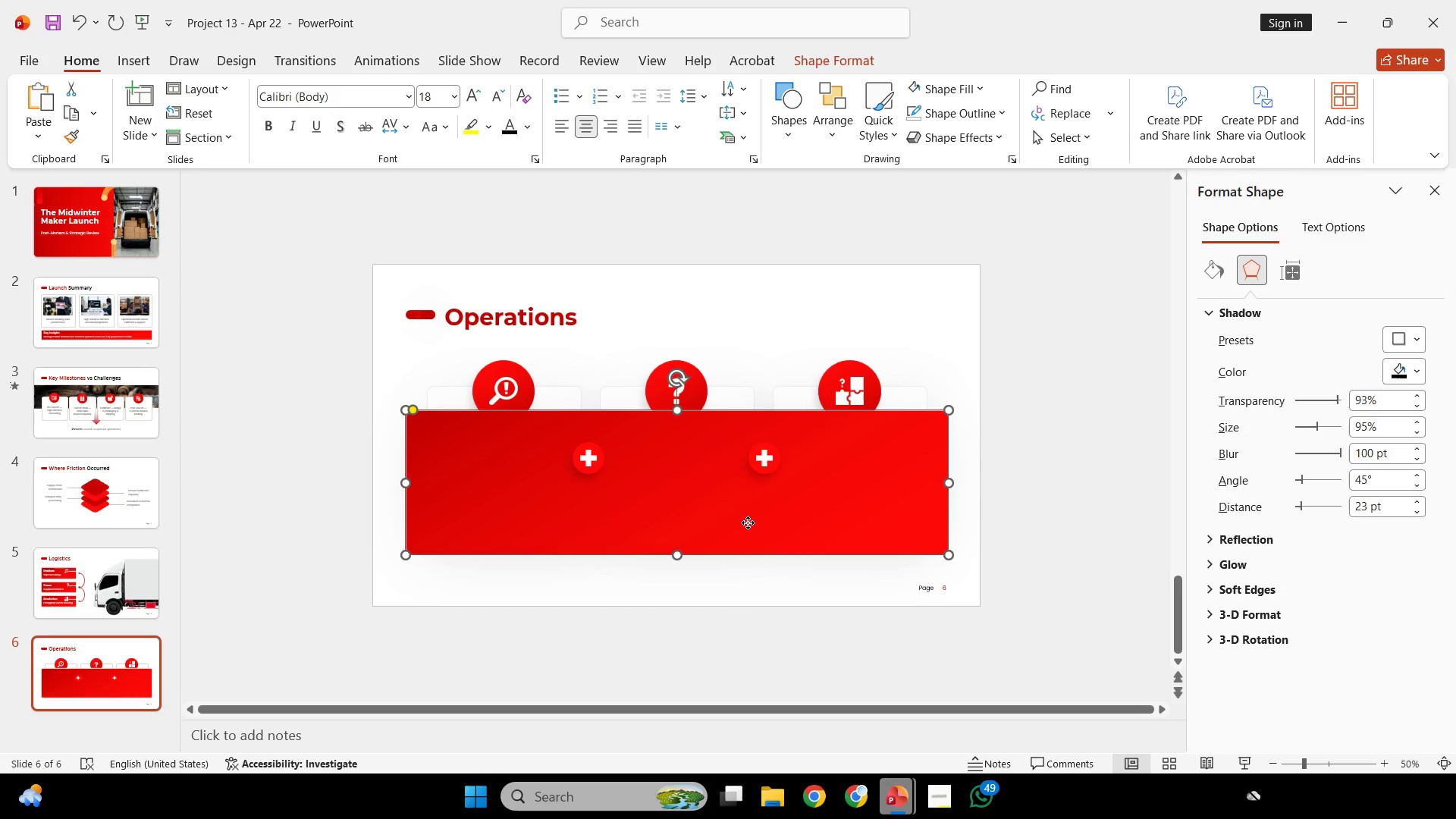 
right_click([748, 522])
 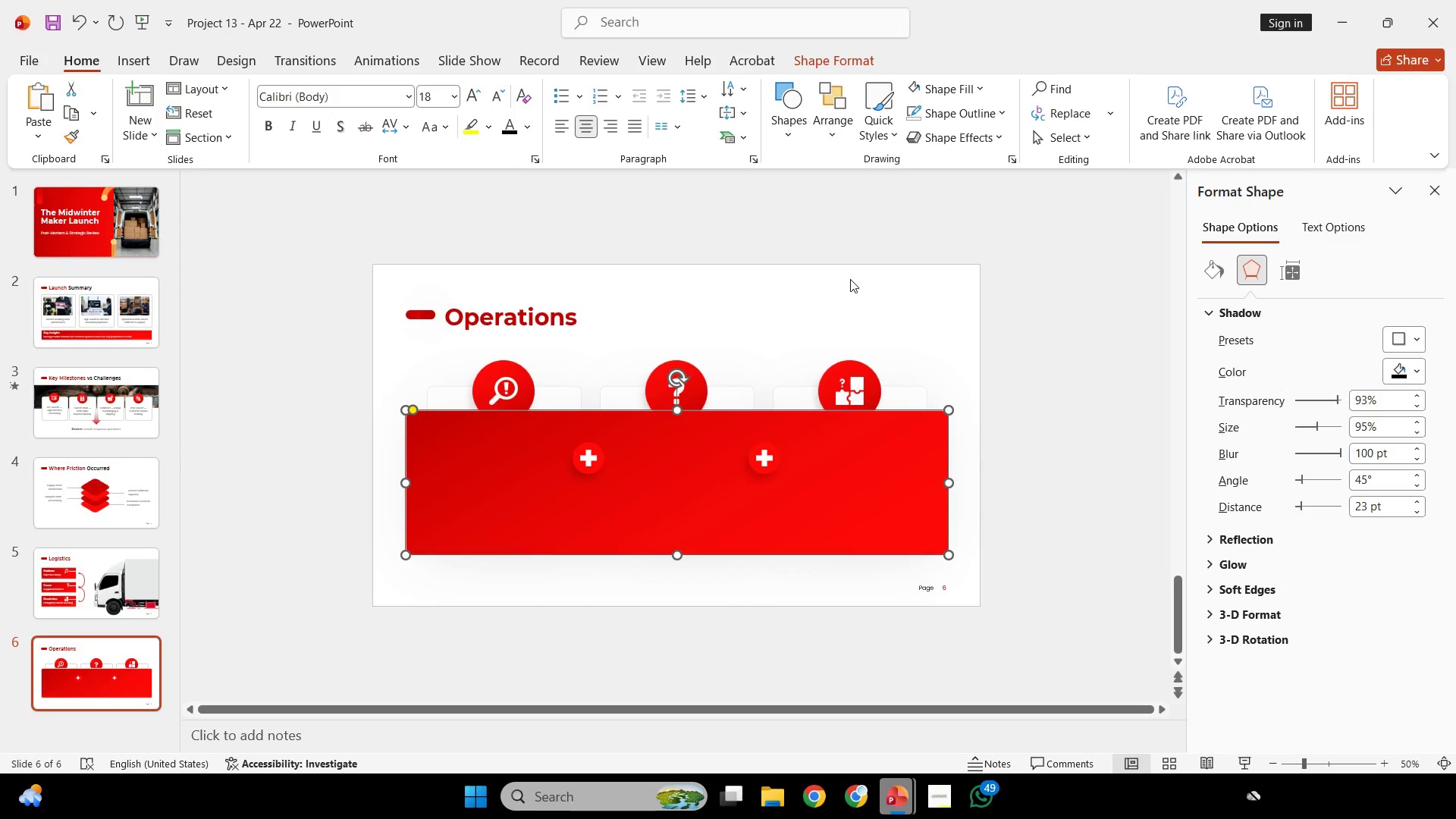 
double_click([855, 277])
 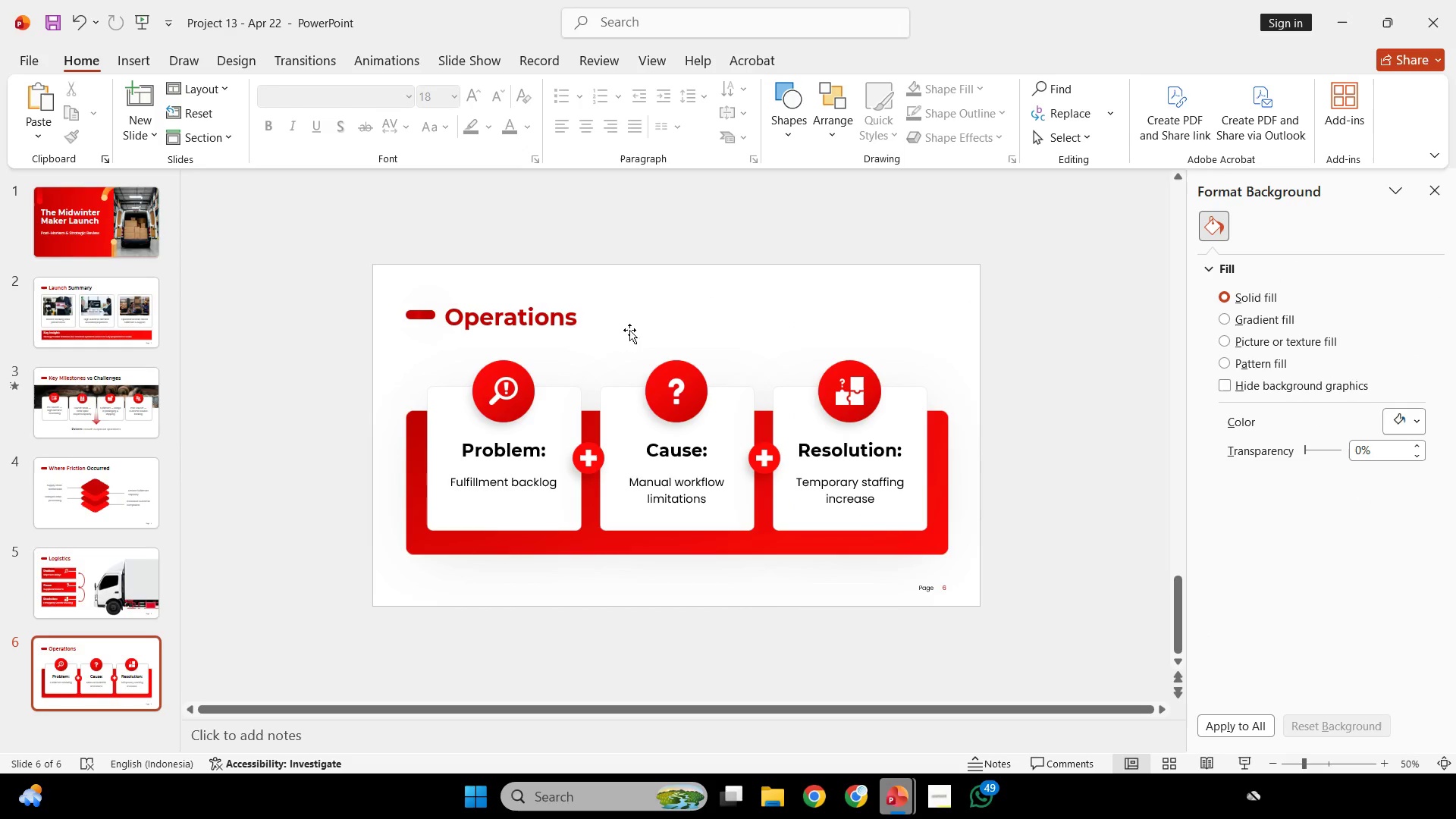 
left_click_drag(start_coordinate=[703, 249], to_coordinate=[281, 375])
 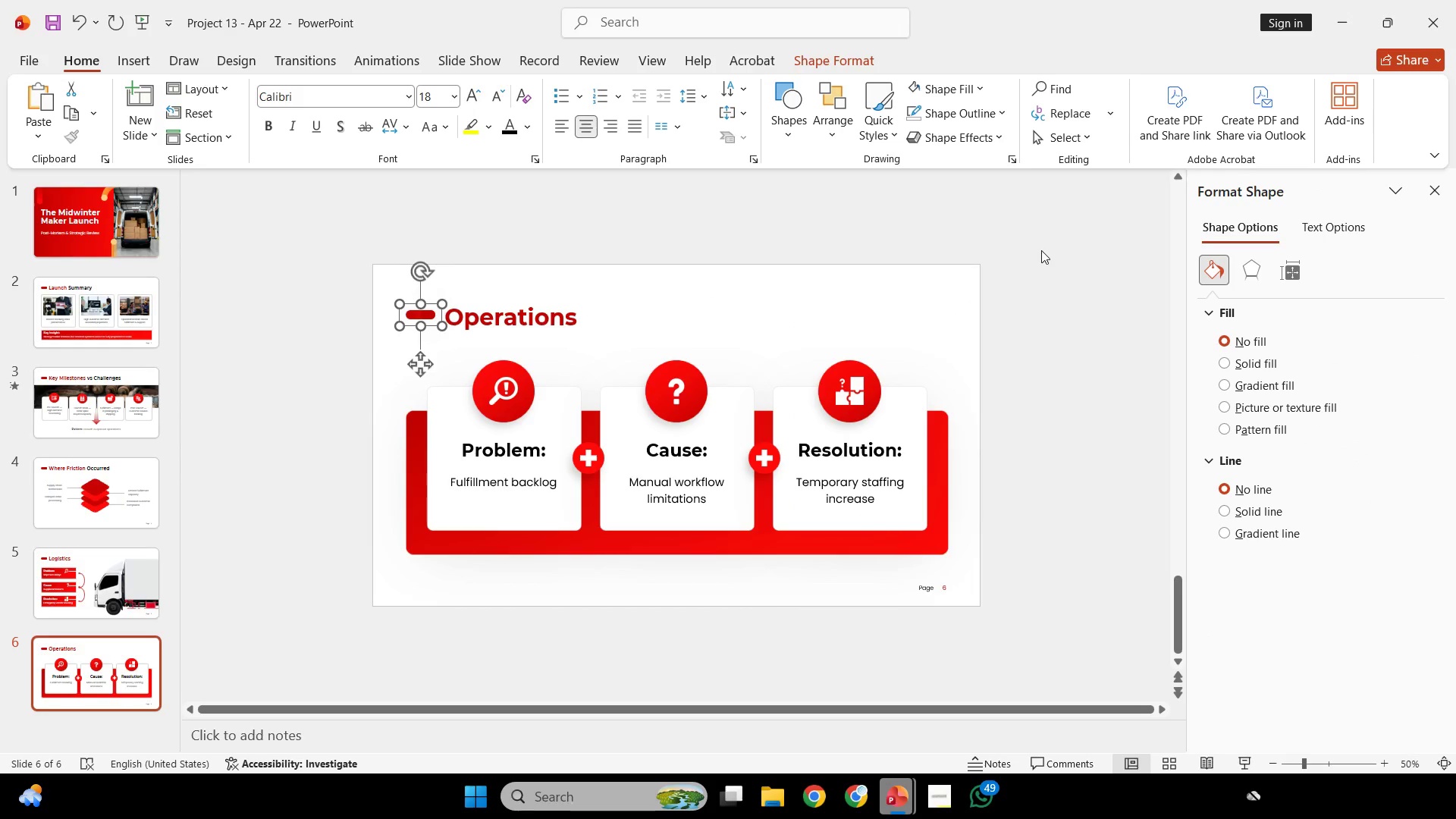 
left_click([1041, 250])
 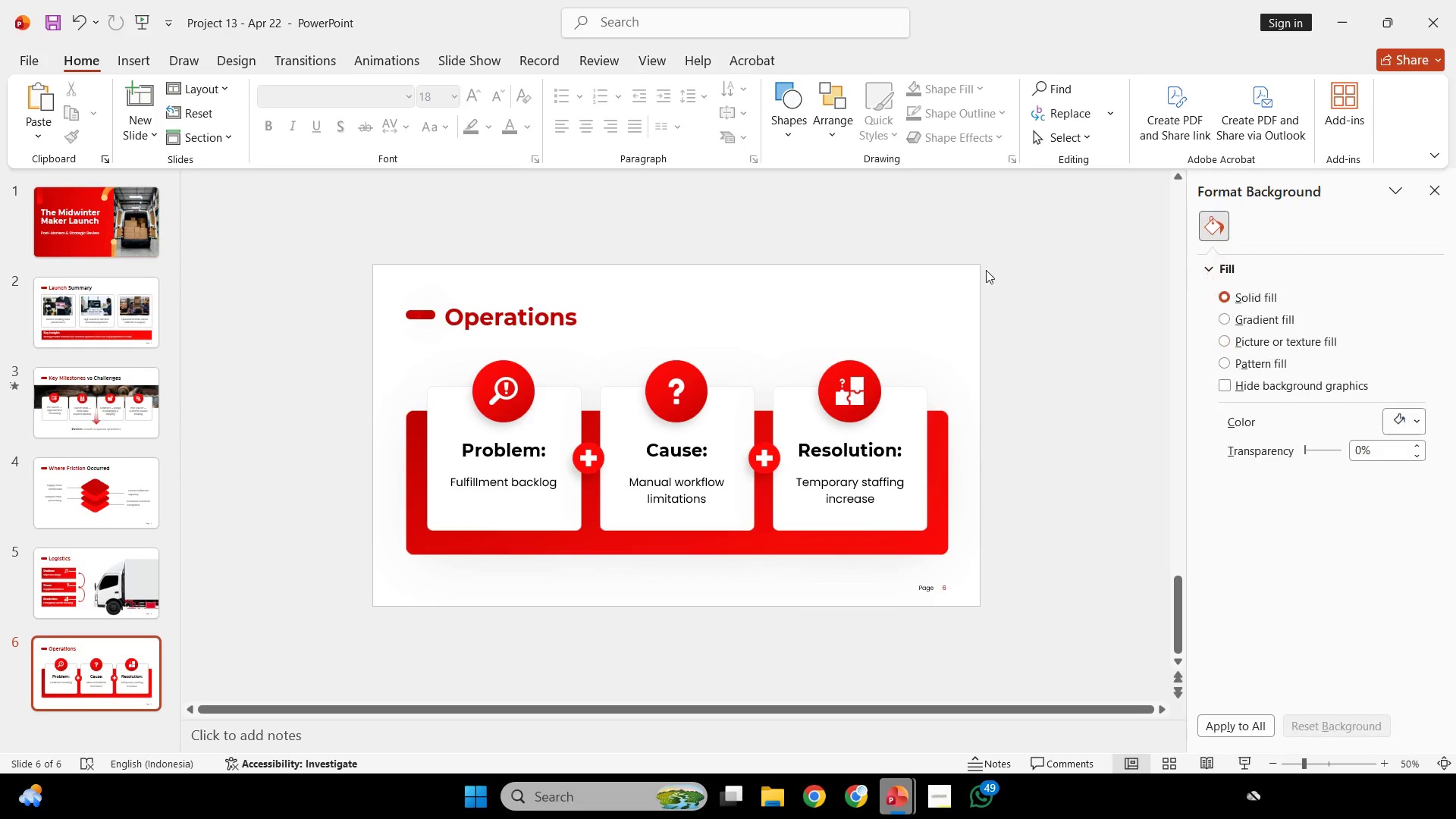 
left_click_drag(start_coordinate=[1040, 253], to_coordinate=[268, 381])
 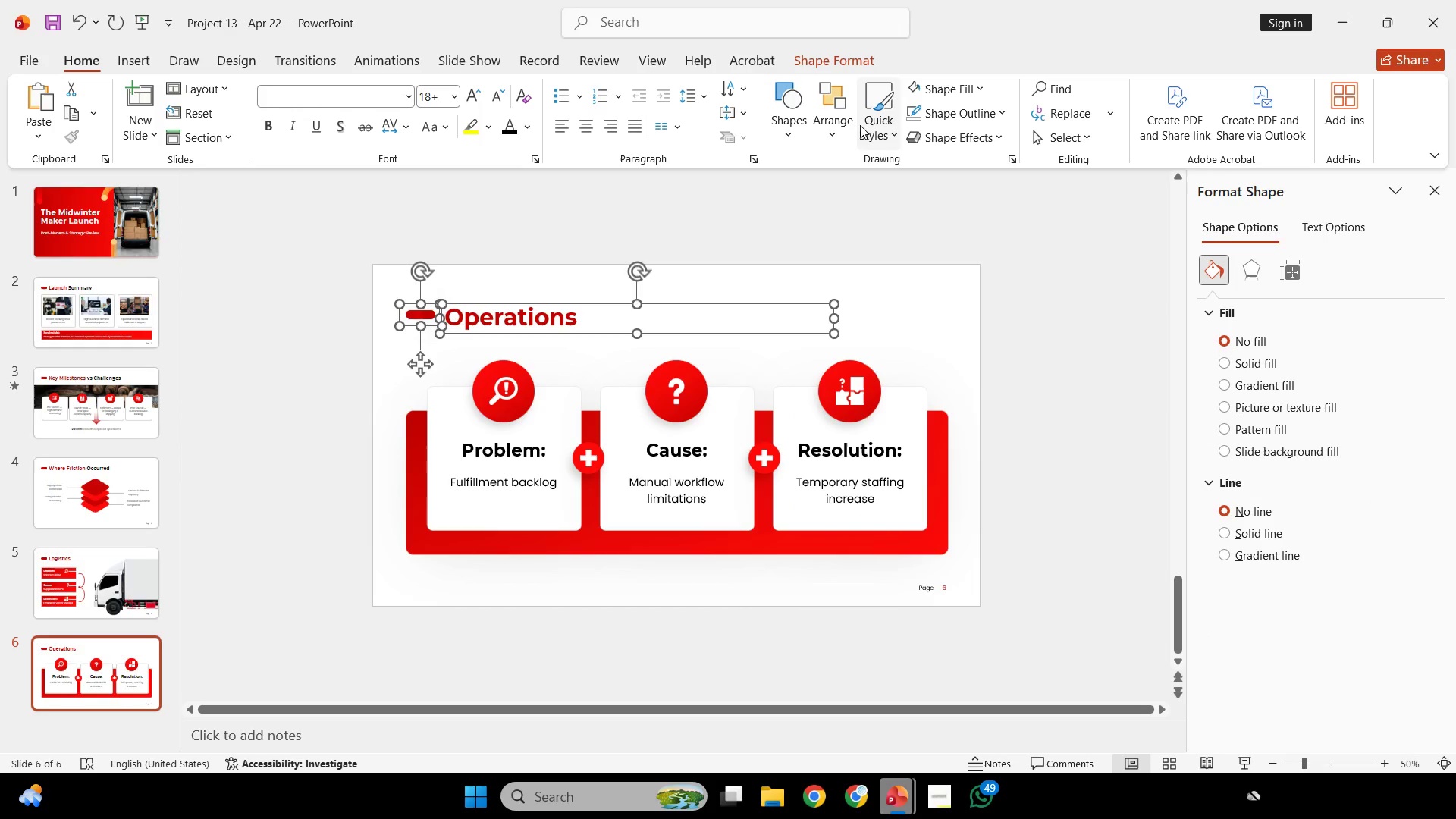 
left_click([834, 129])
 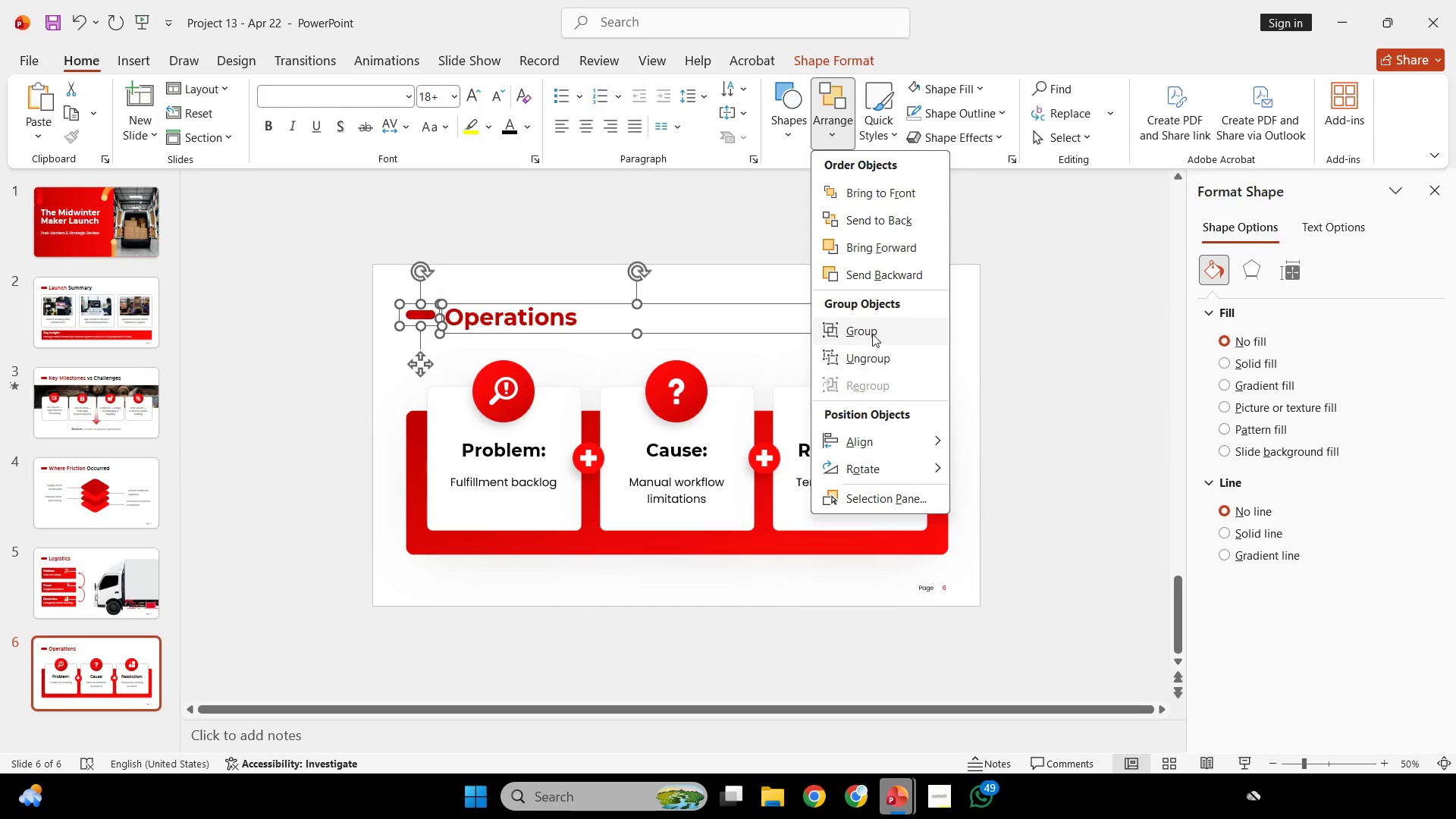 
left_click([873, 329])
 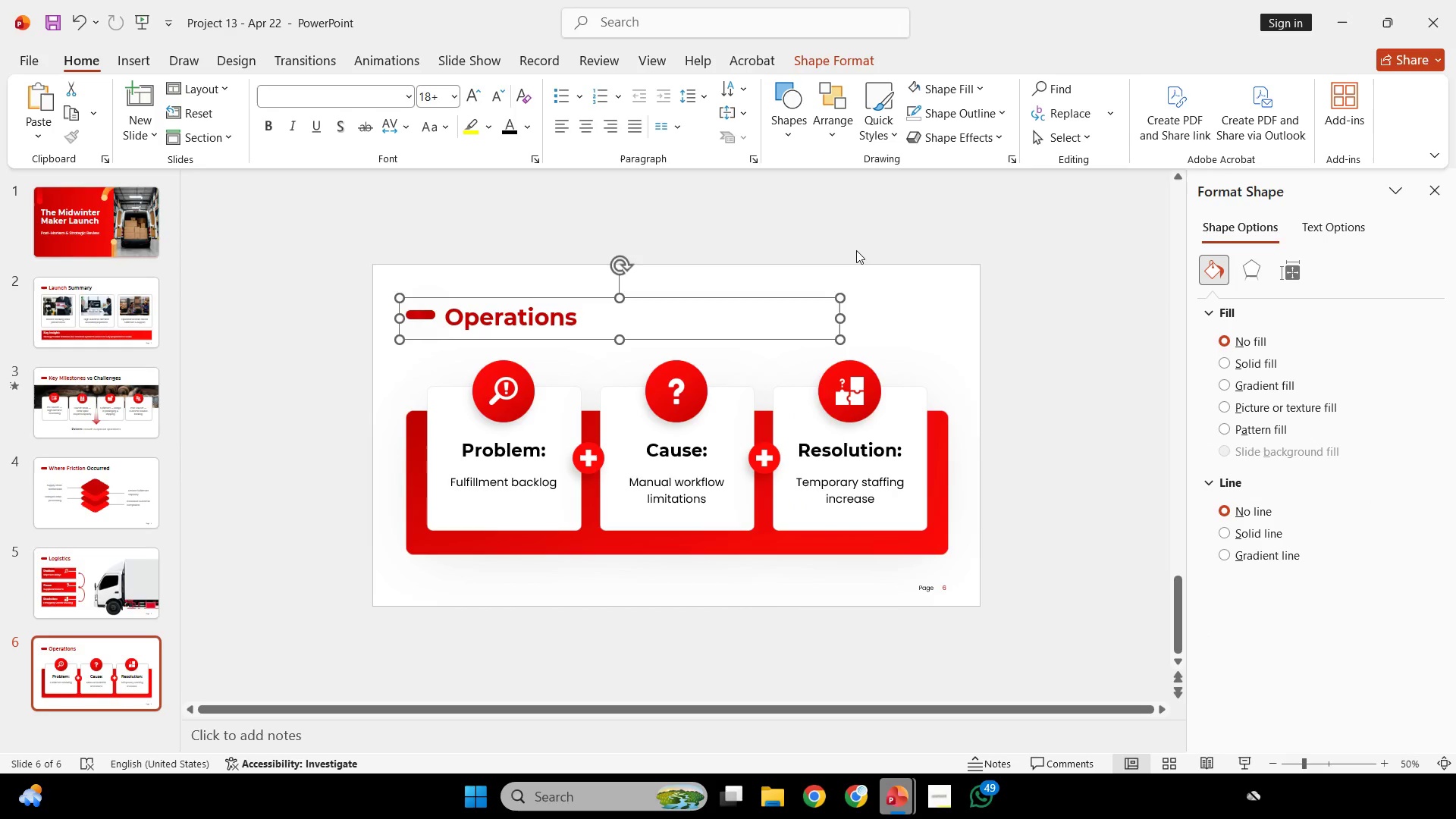 
left_click([856, 250])
 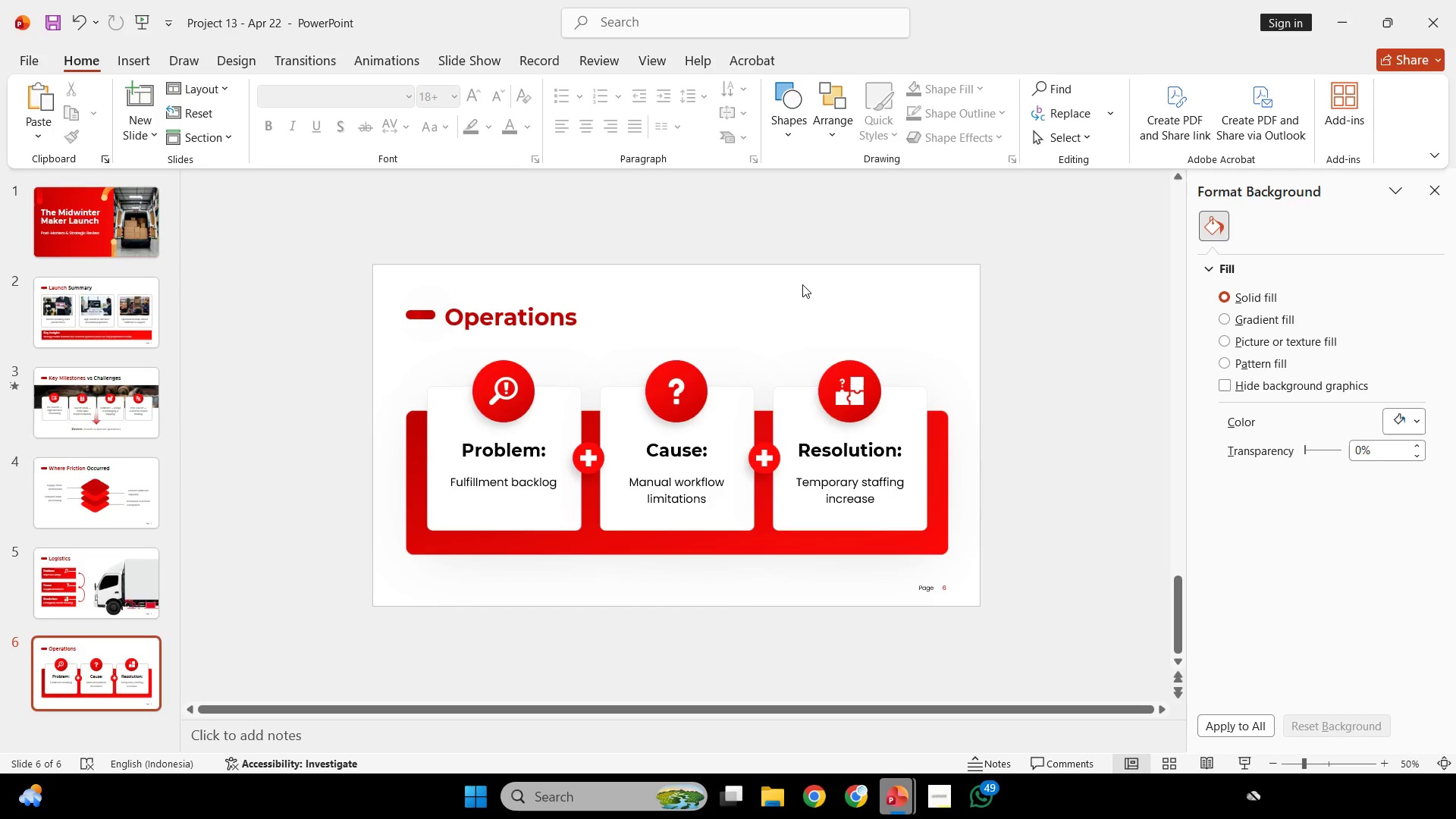 
wait(27.25)
 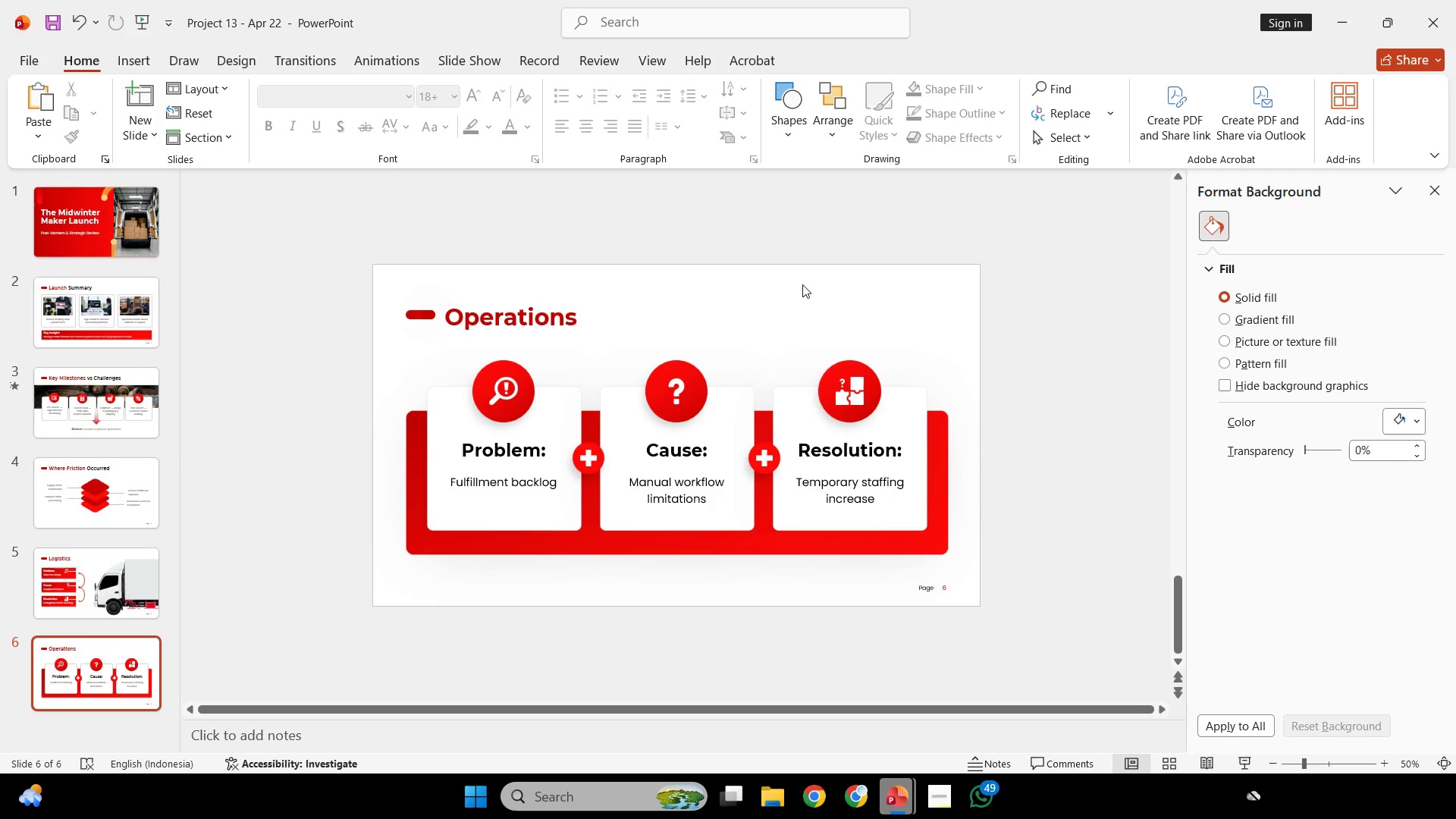 
left_click([843, 379])
 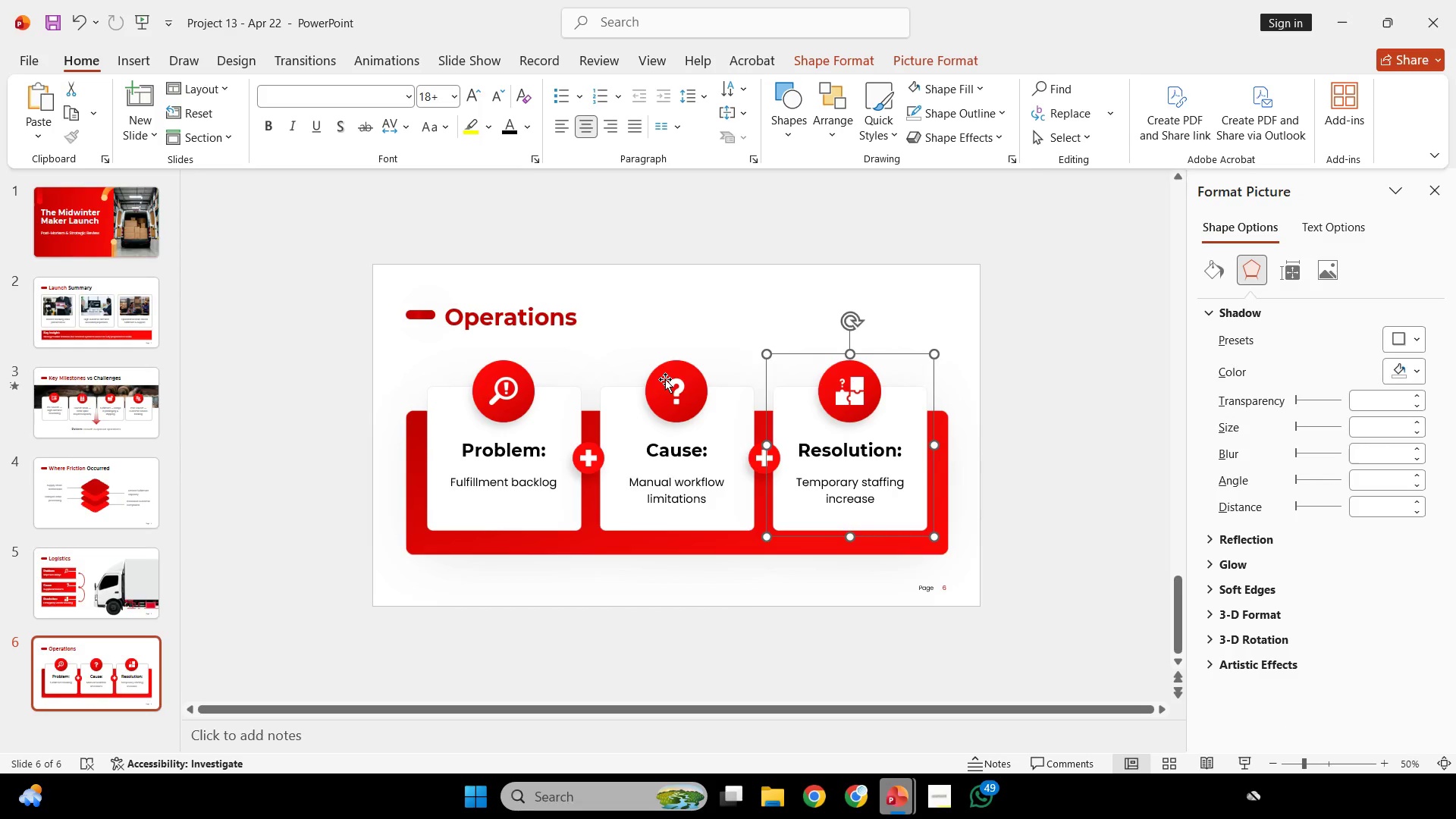 
left_click([665, 379])
 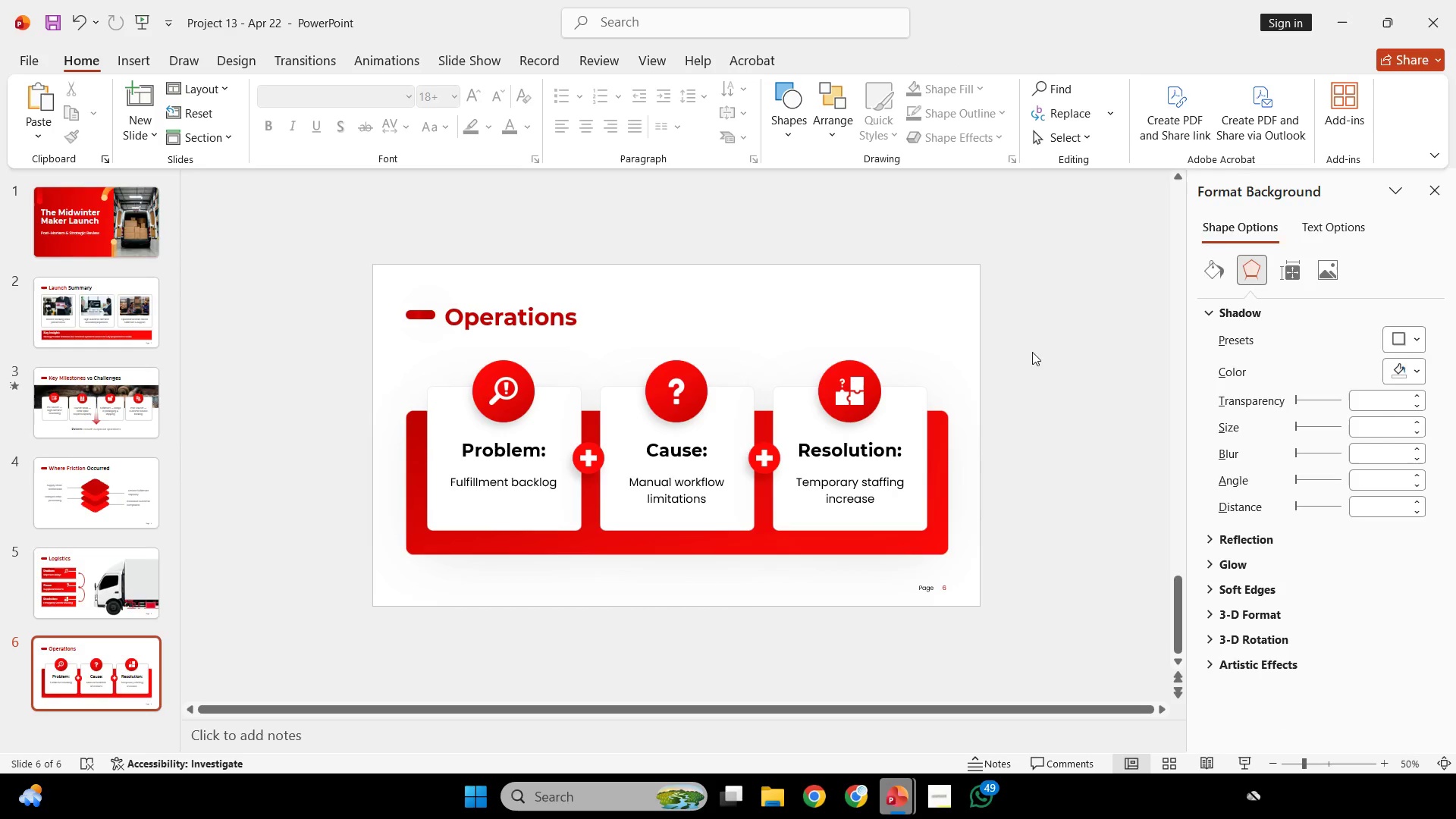 
left_click_drag(start_coordinate=[1036, 331], to_coordinate=[325, 583])
 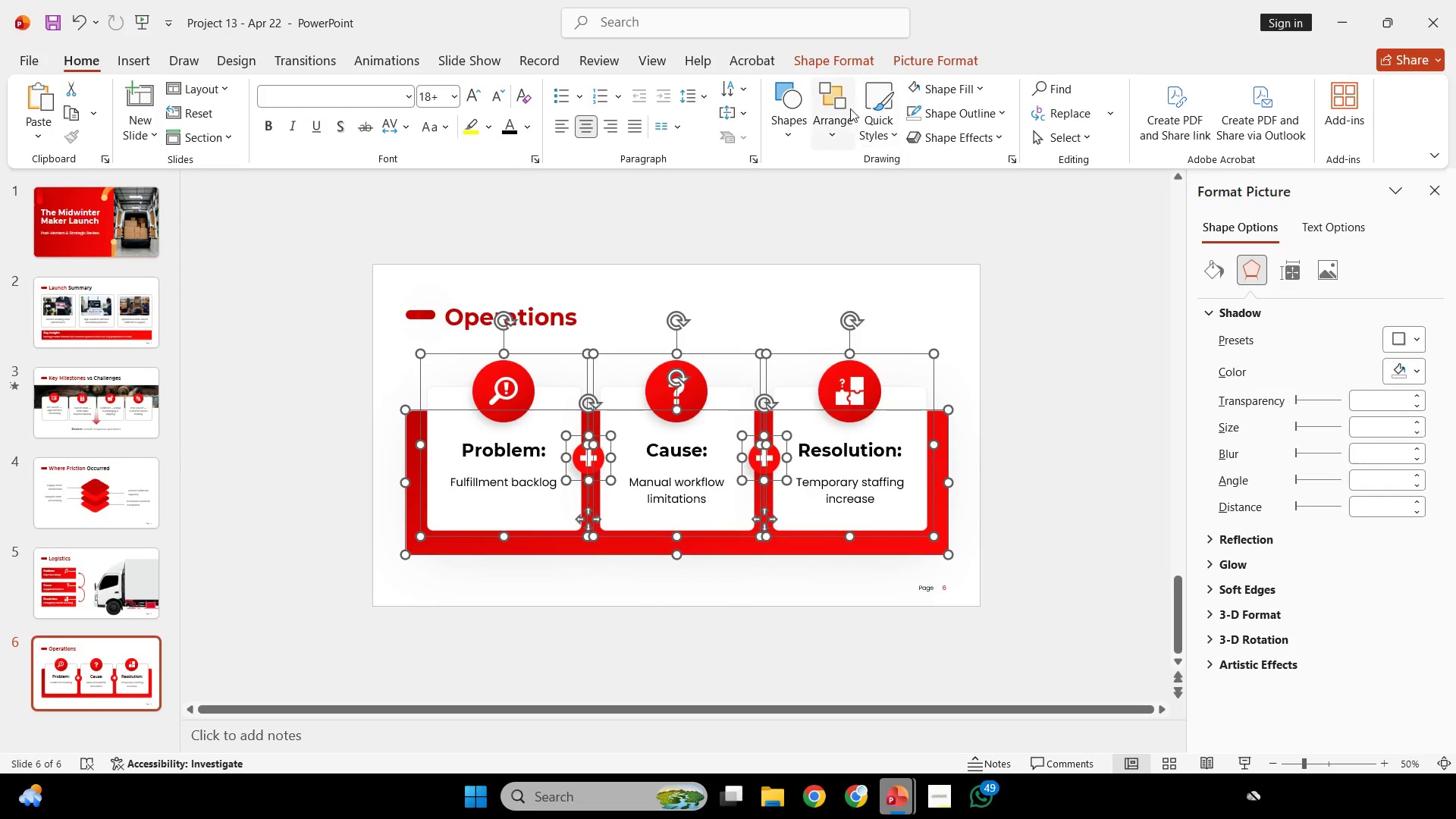 
left_click([824, 124])
 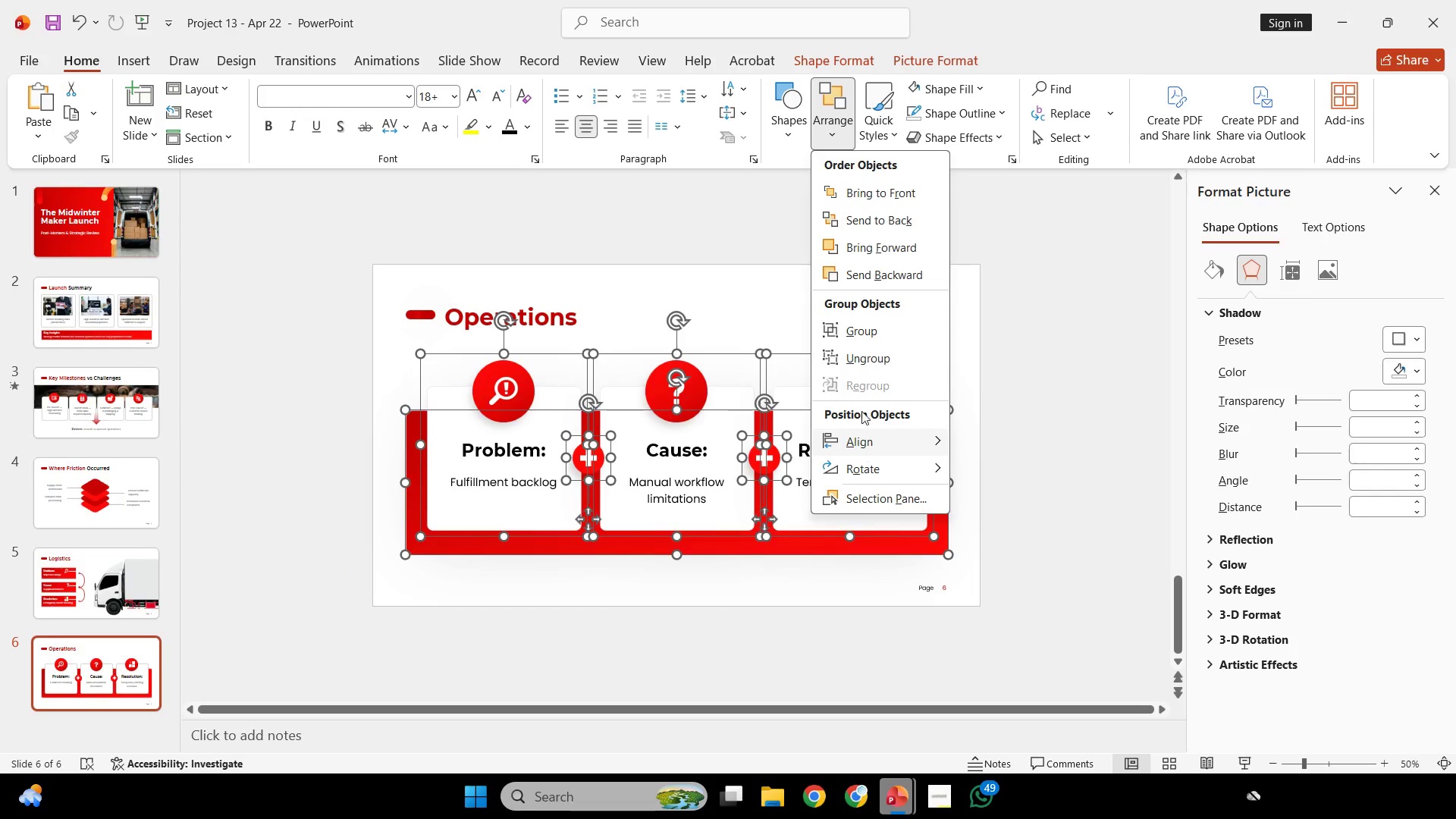 
left_click([862, 331])
 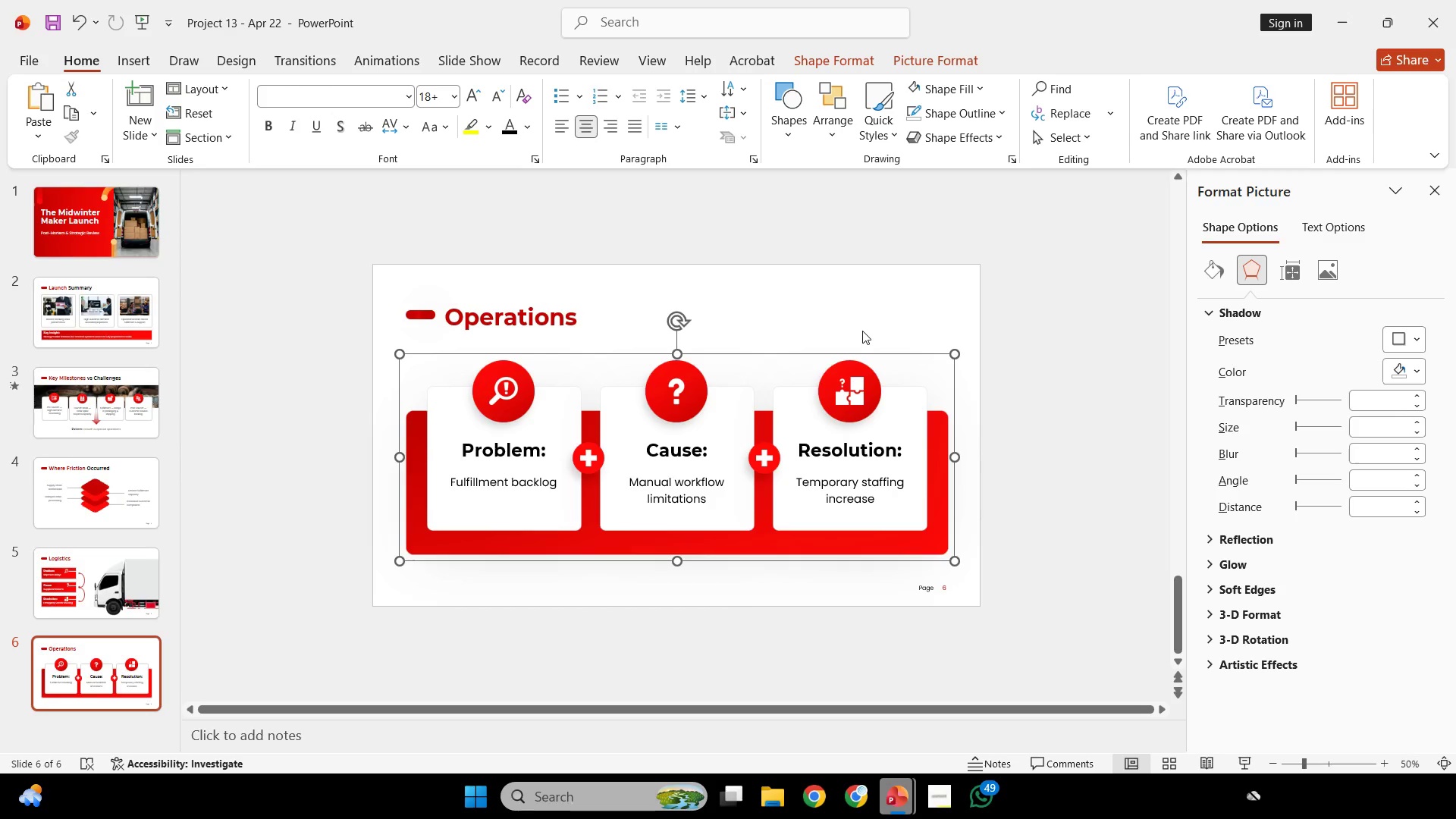 
left_click([862, 331])
 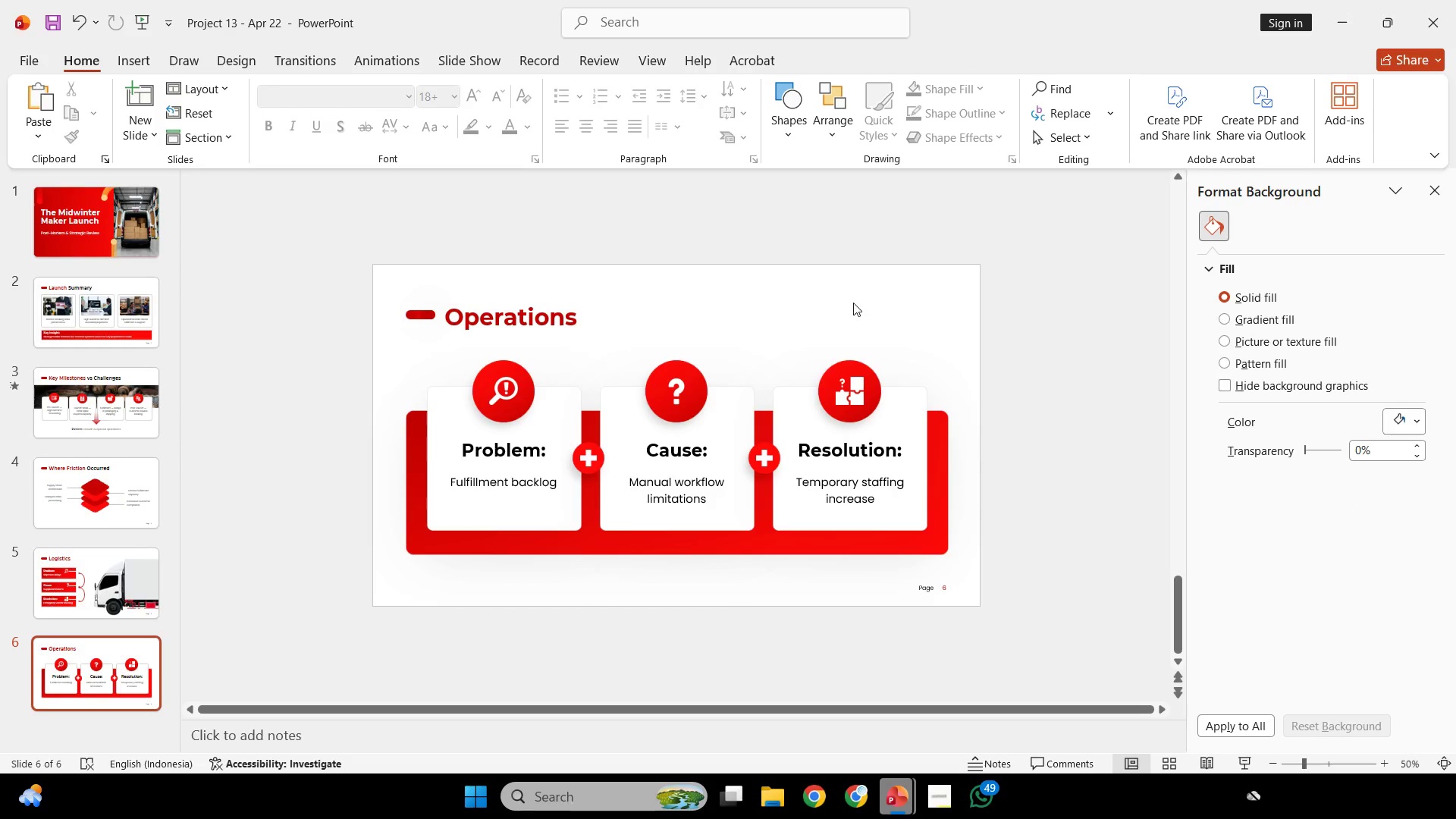 
wait(17.06)
 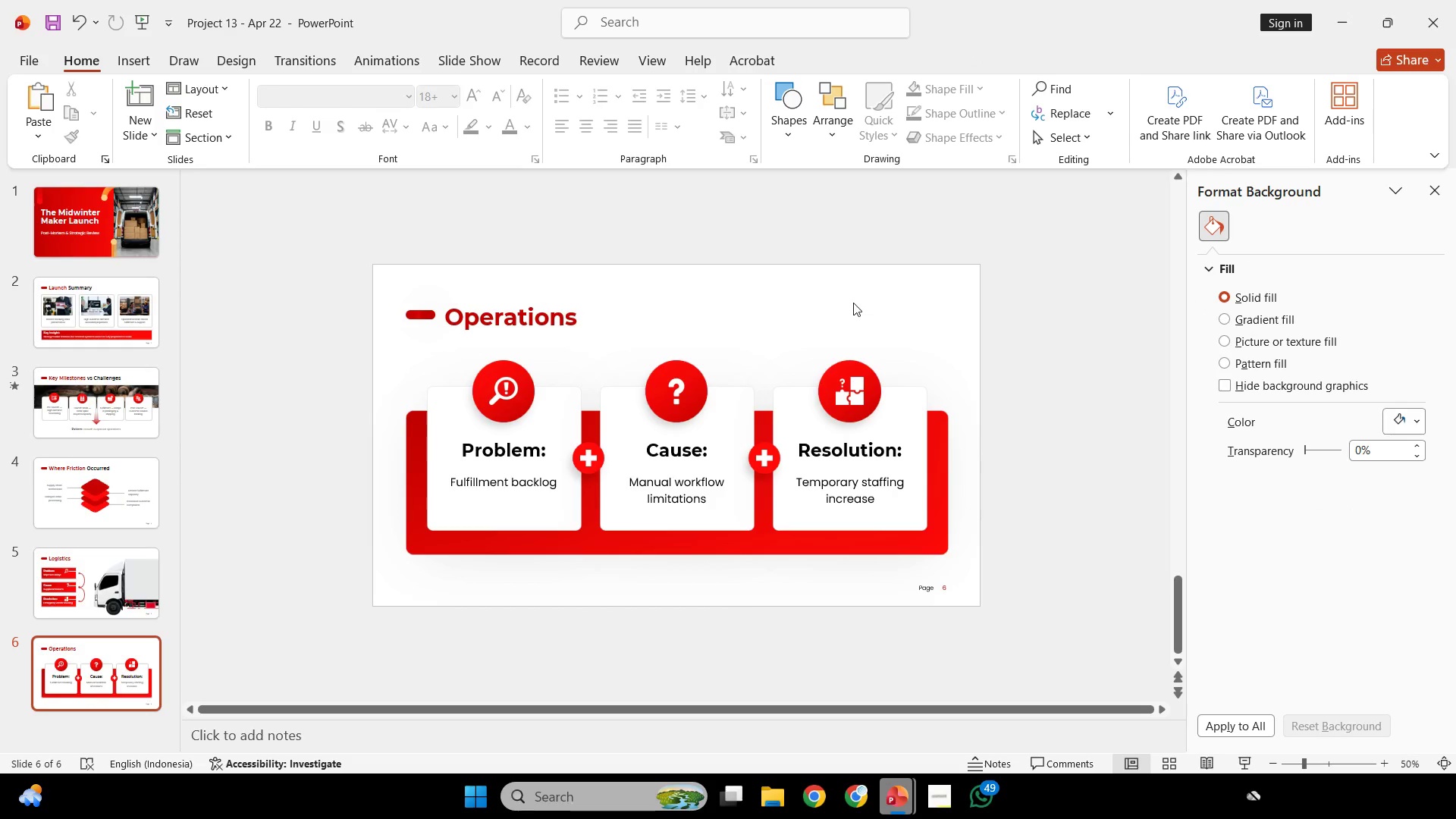 
scroll: coordinate [853, 303], scroll_direction: down, amount: 2.0
 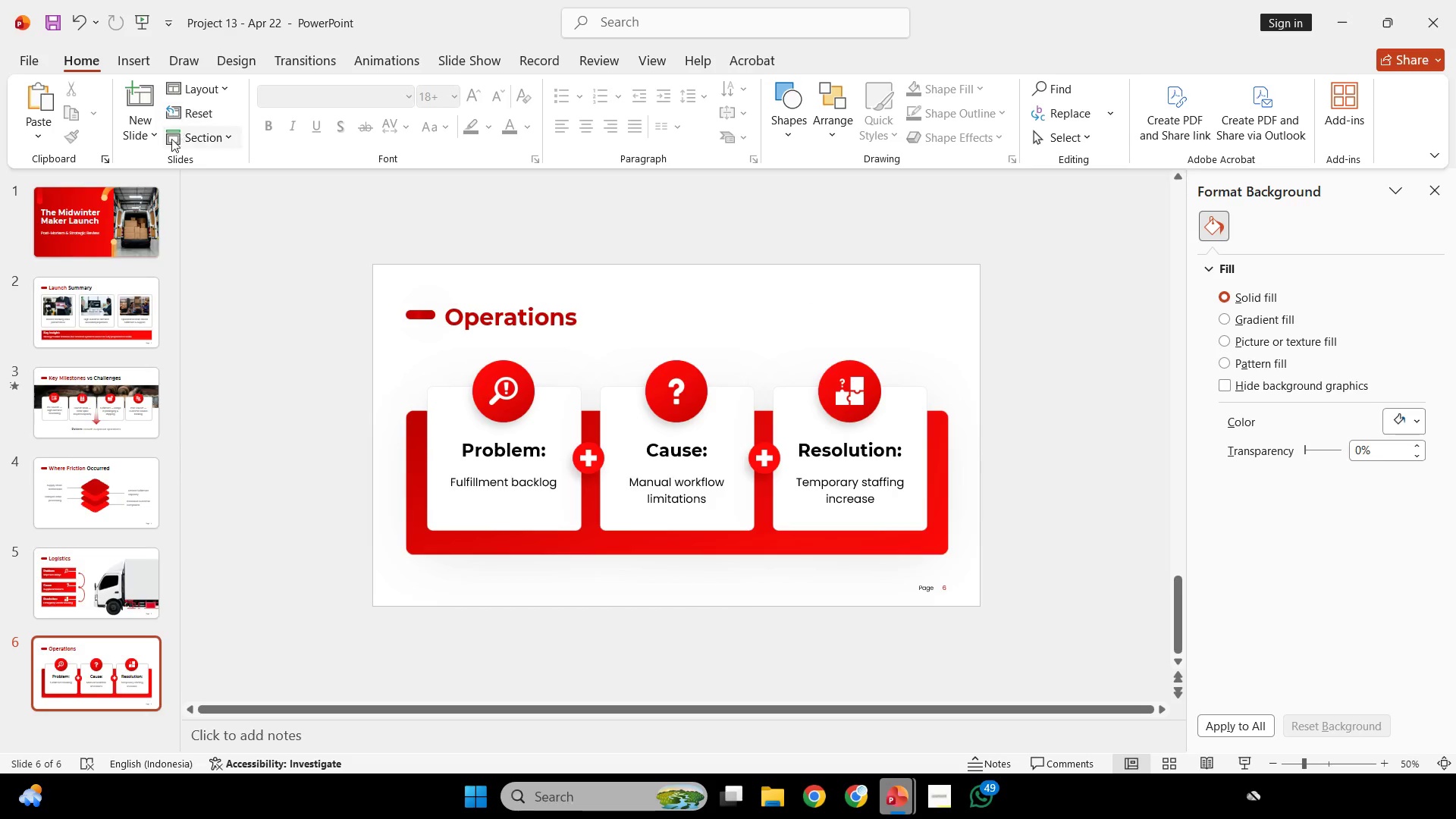 
scroll: coordinate [573, 278], scroll_direction: none, amount: 0.0
 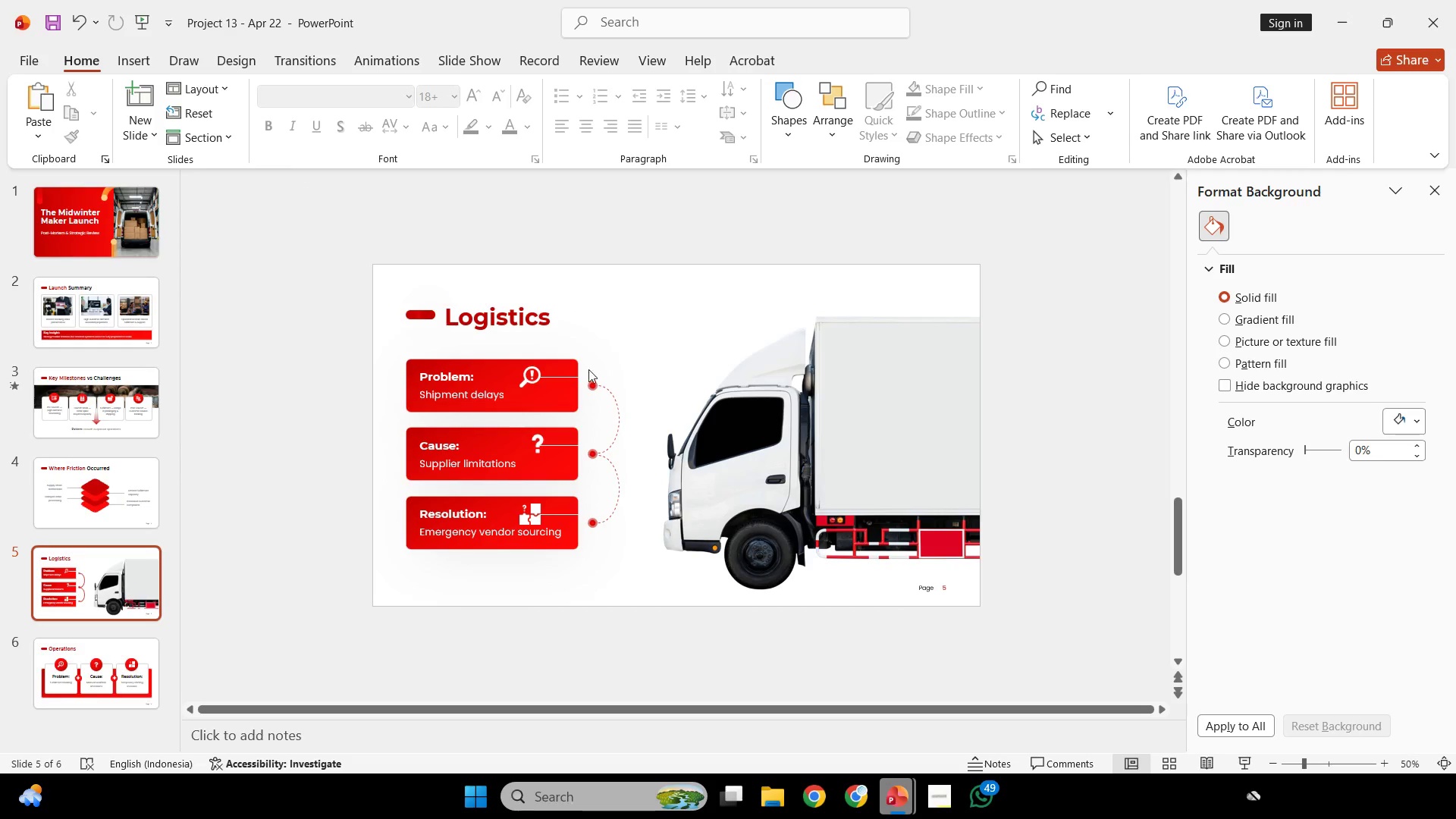 
left_click([555, 381])
 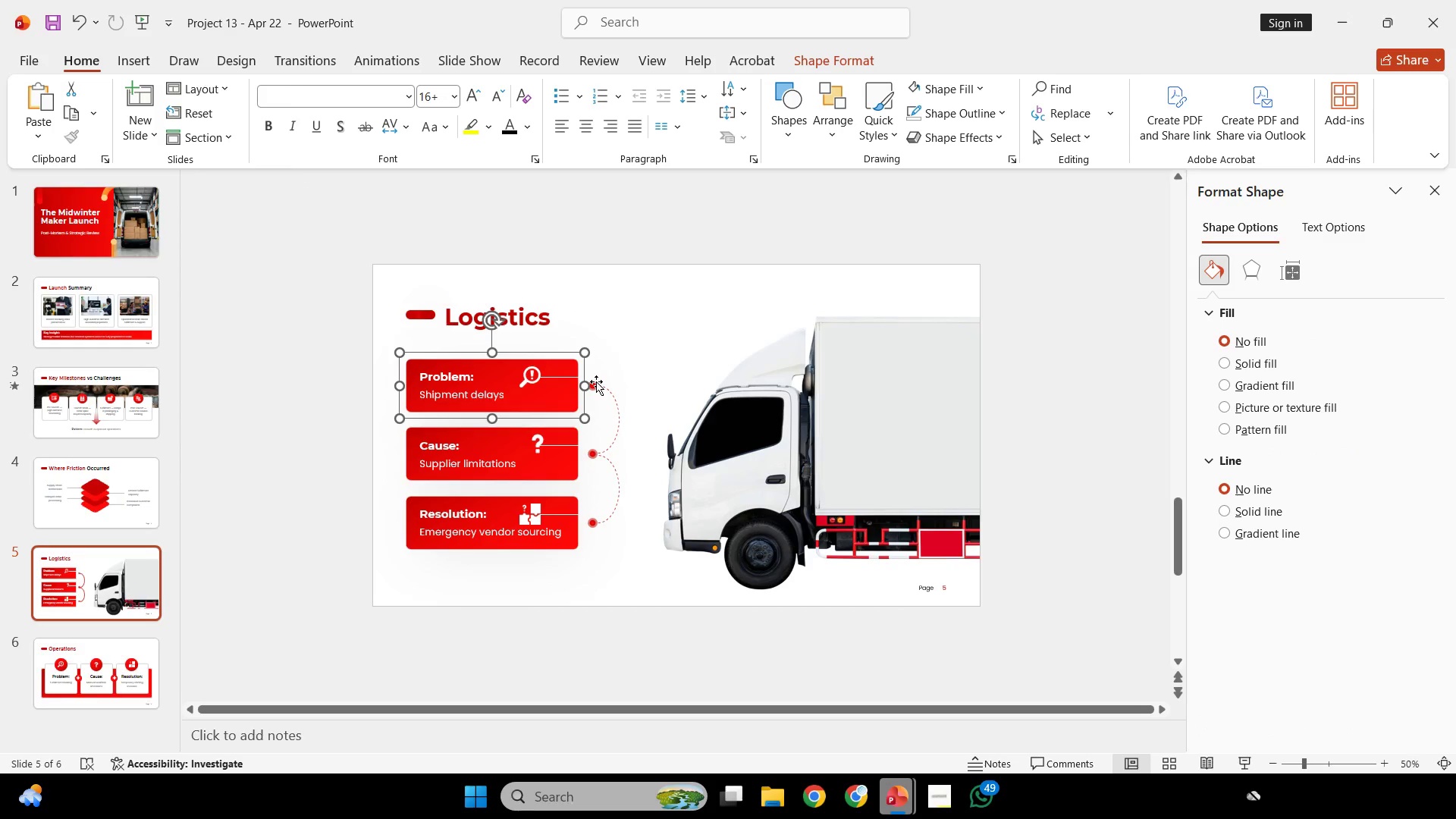 
left_click([596, 381])
 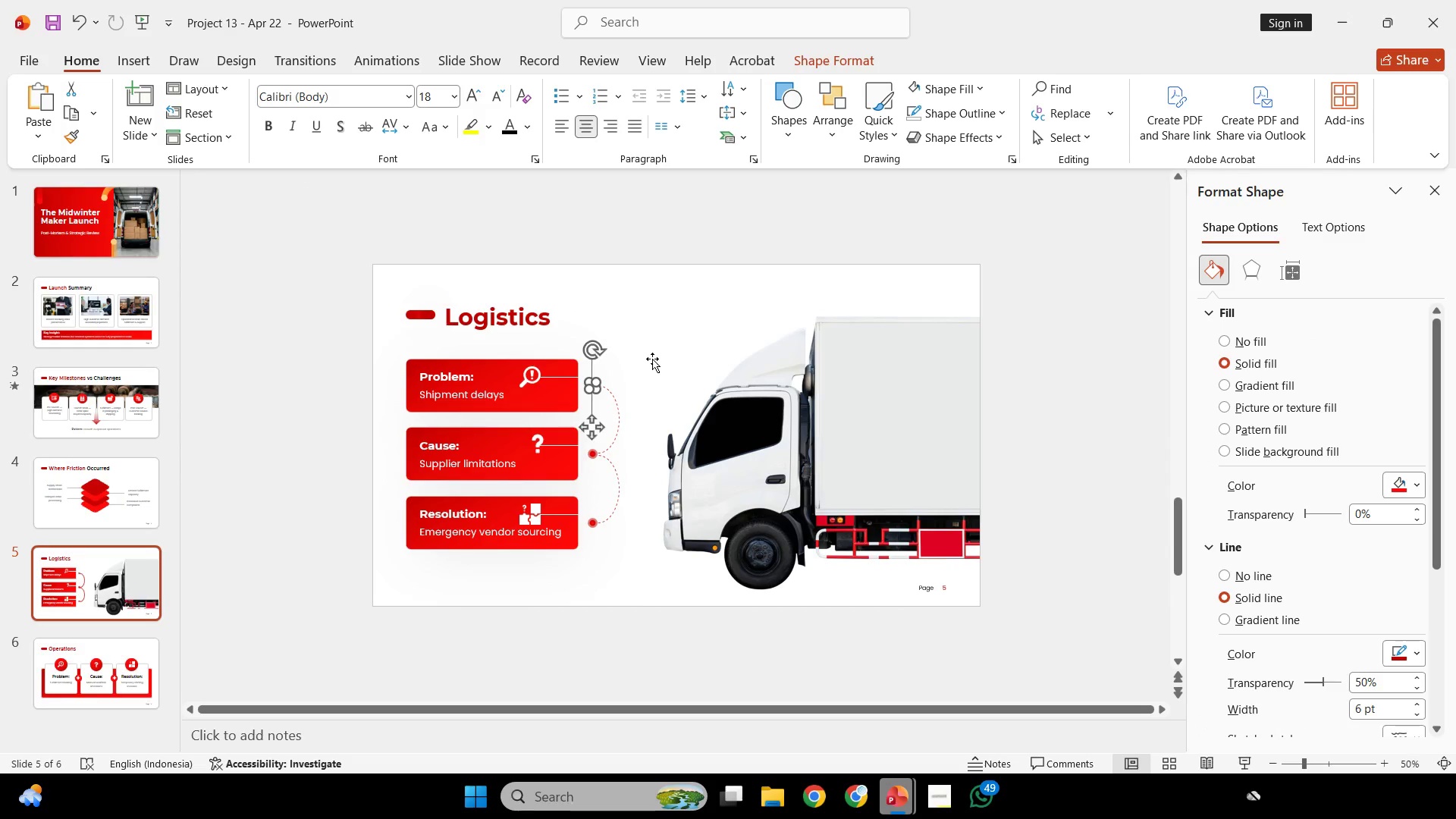 
double_click([623, 344])
 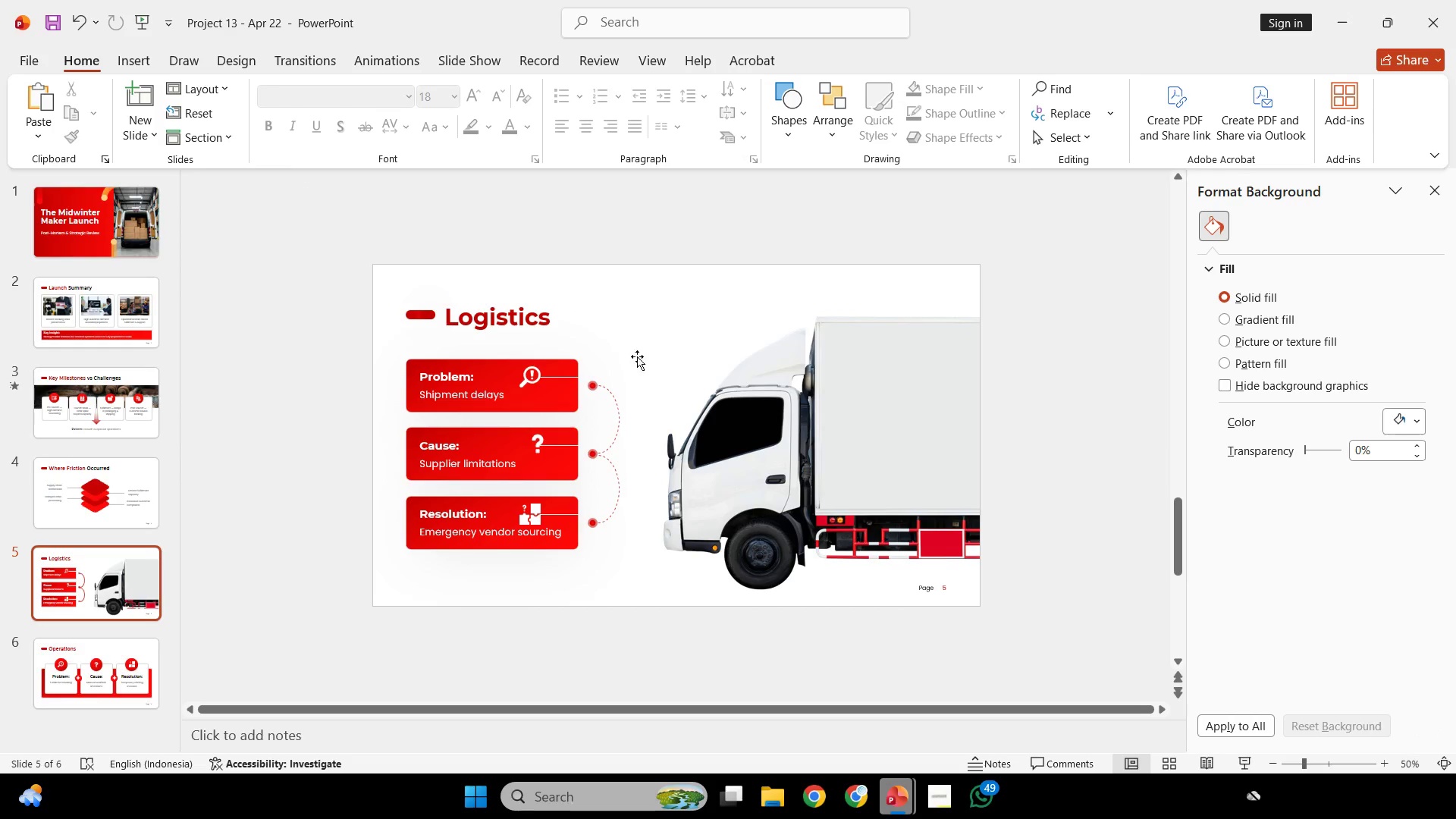 
left_click_drag(start_coordinate=[638, 359], to_coordinate=[609, 431])
 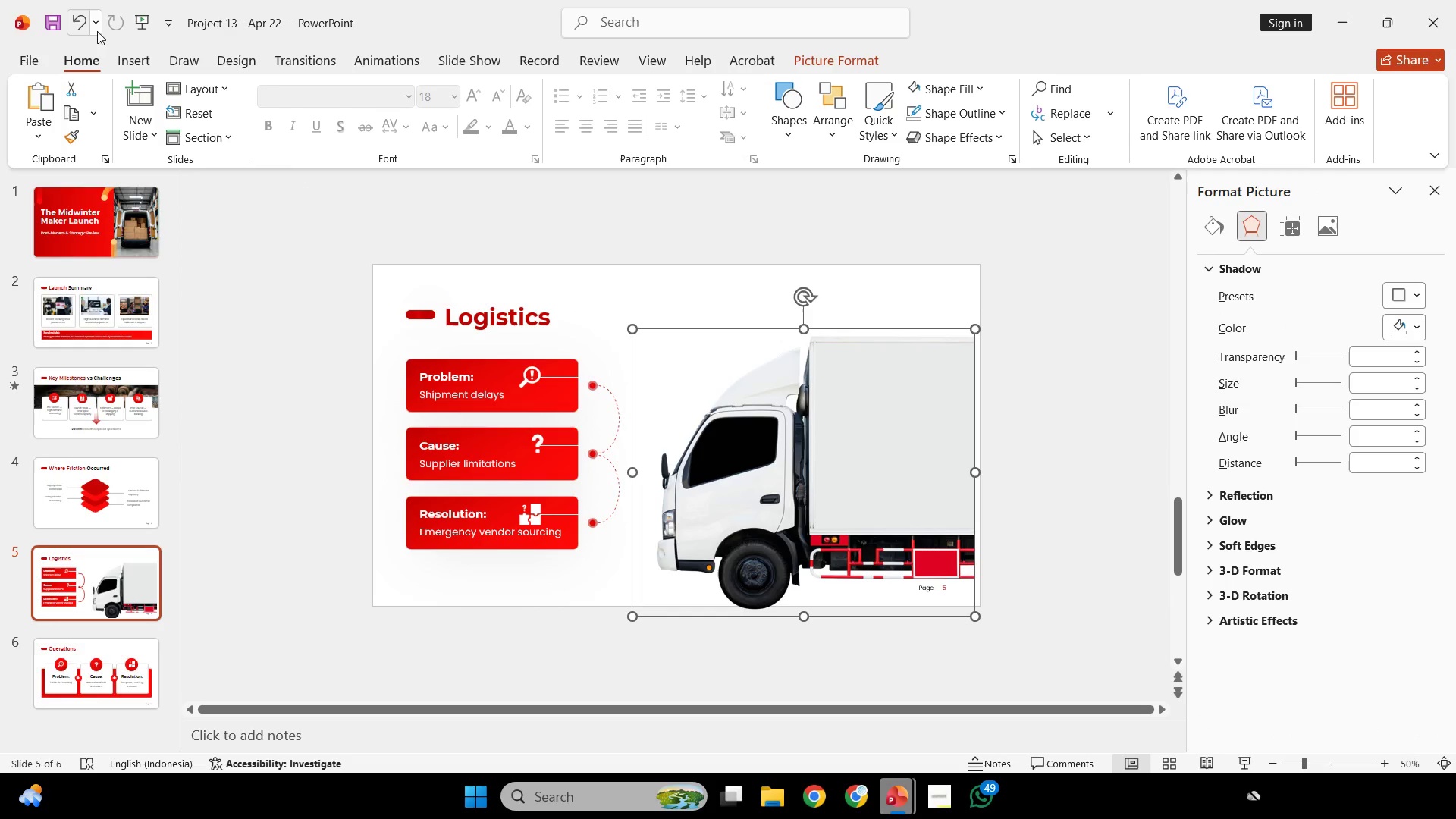 
left_click([80, 27])
 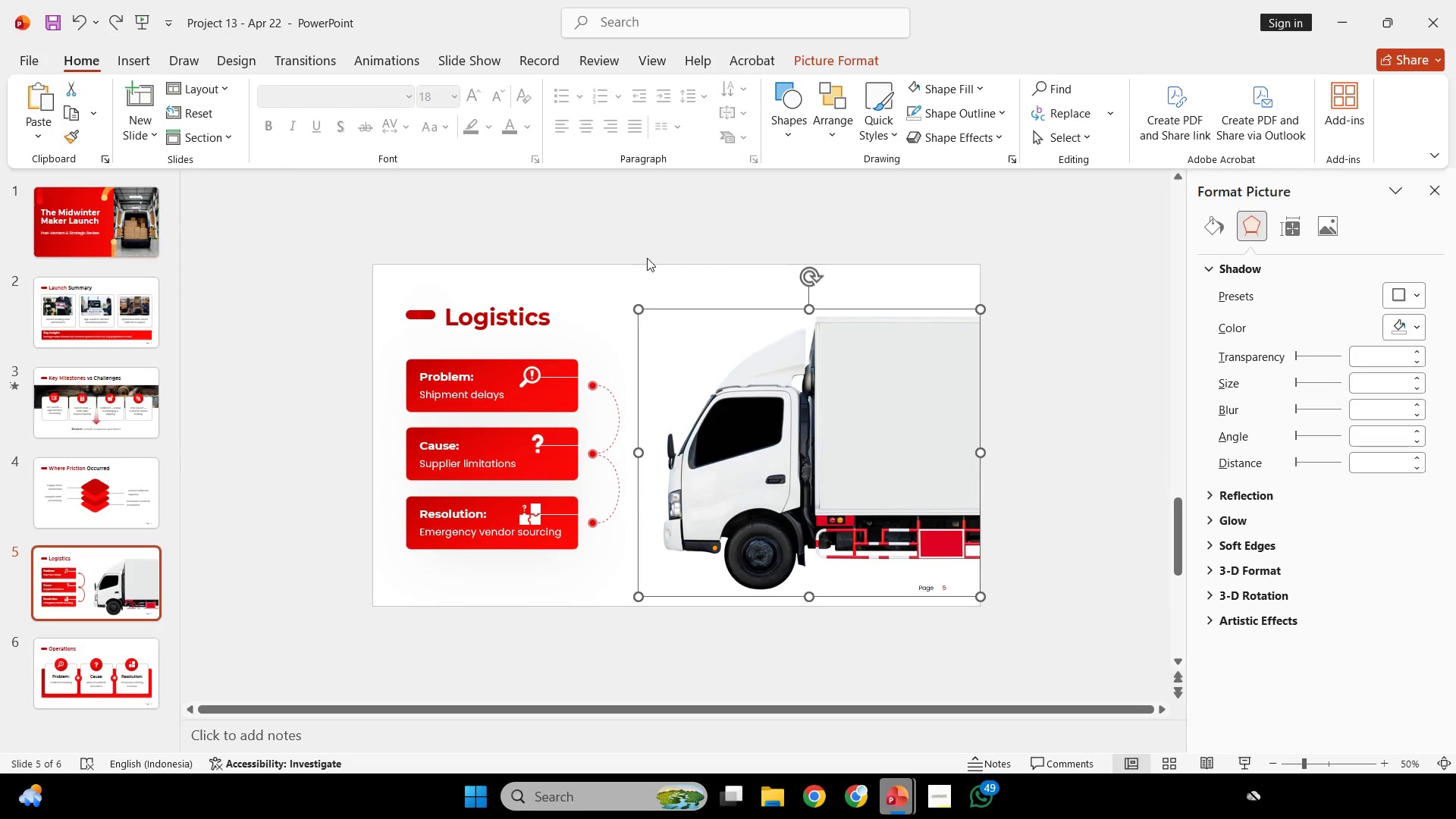 
left_click([647, 258])
 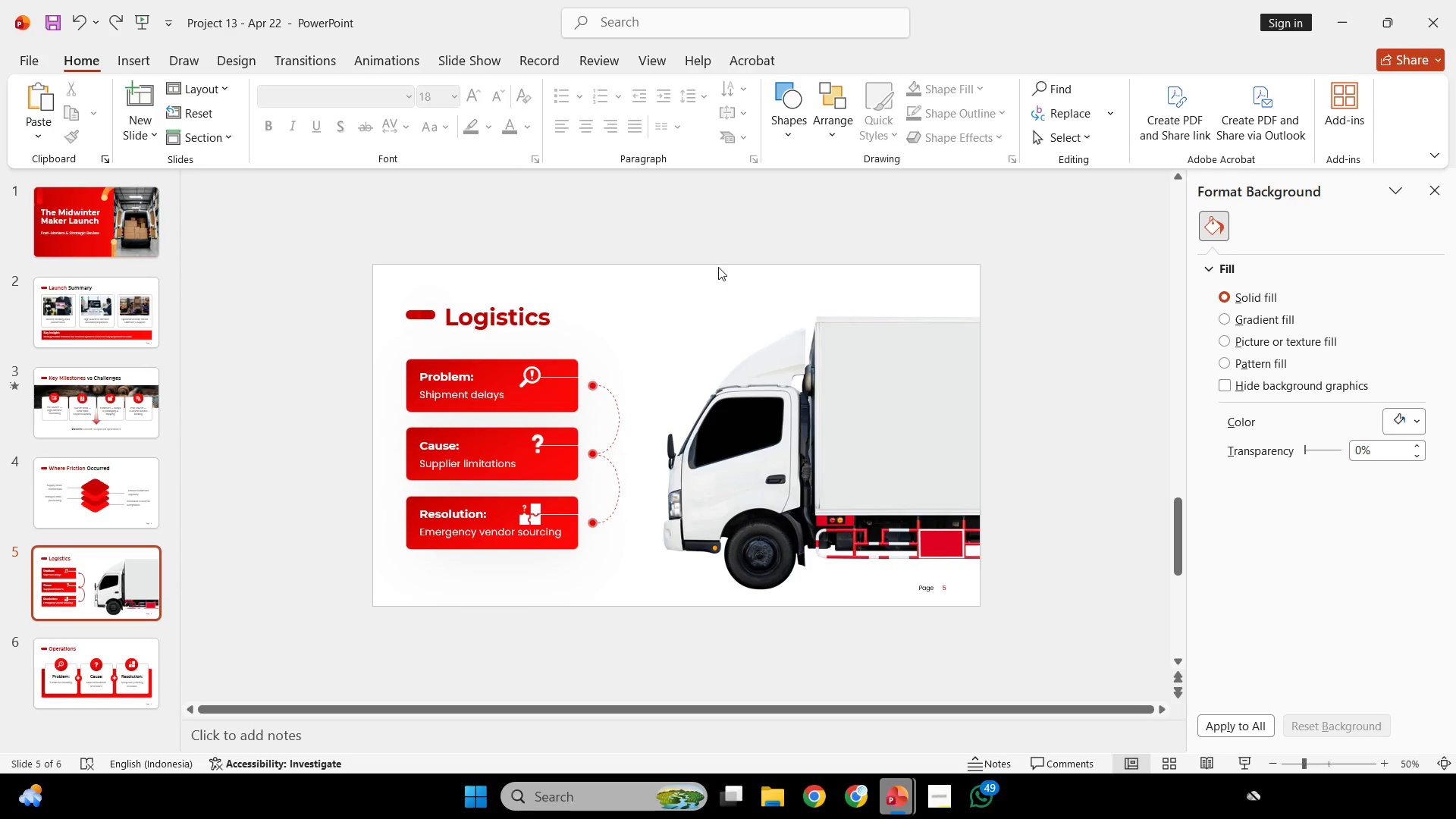 
left_click_drag(start_coordinate=[718, 267], to_coordinate=[557, 631])
 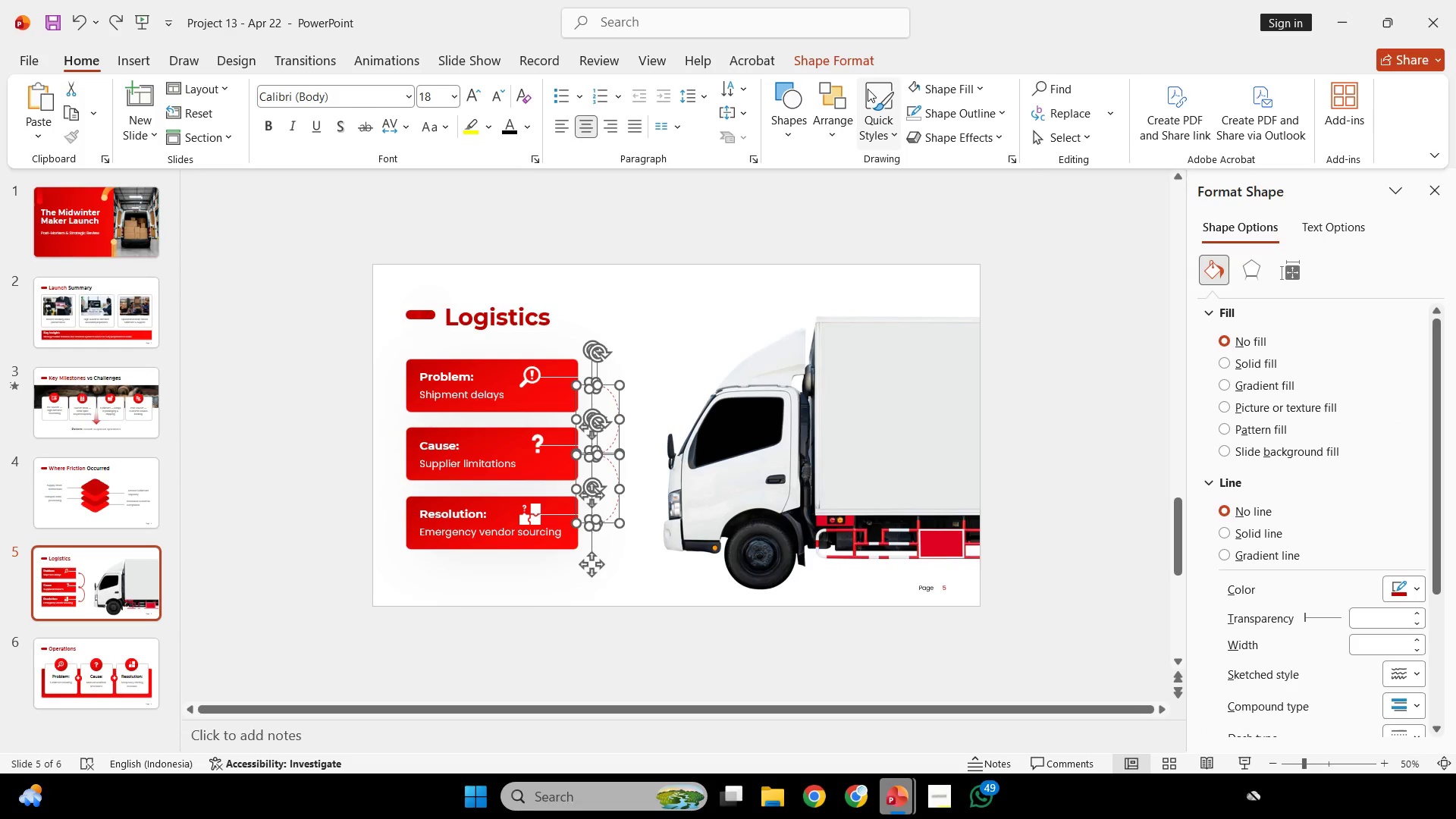 
left_click([845, 108])
 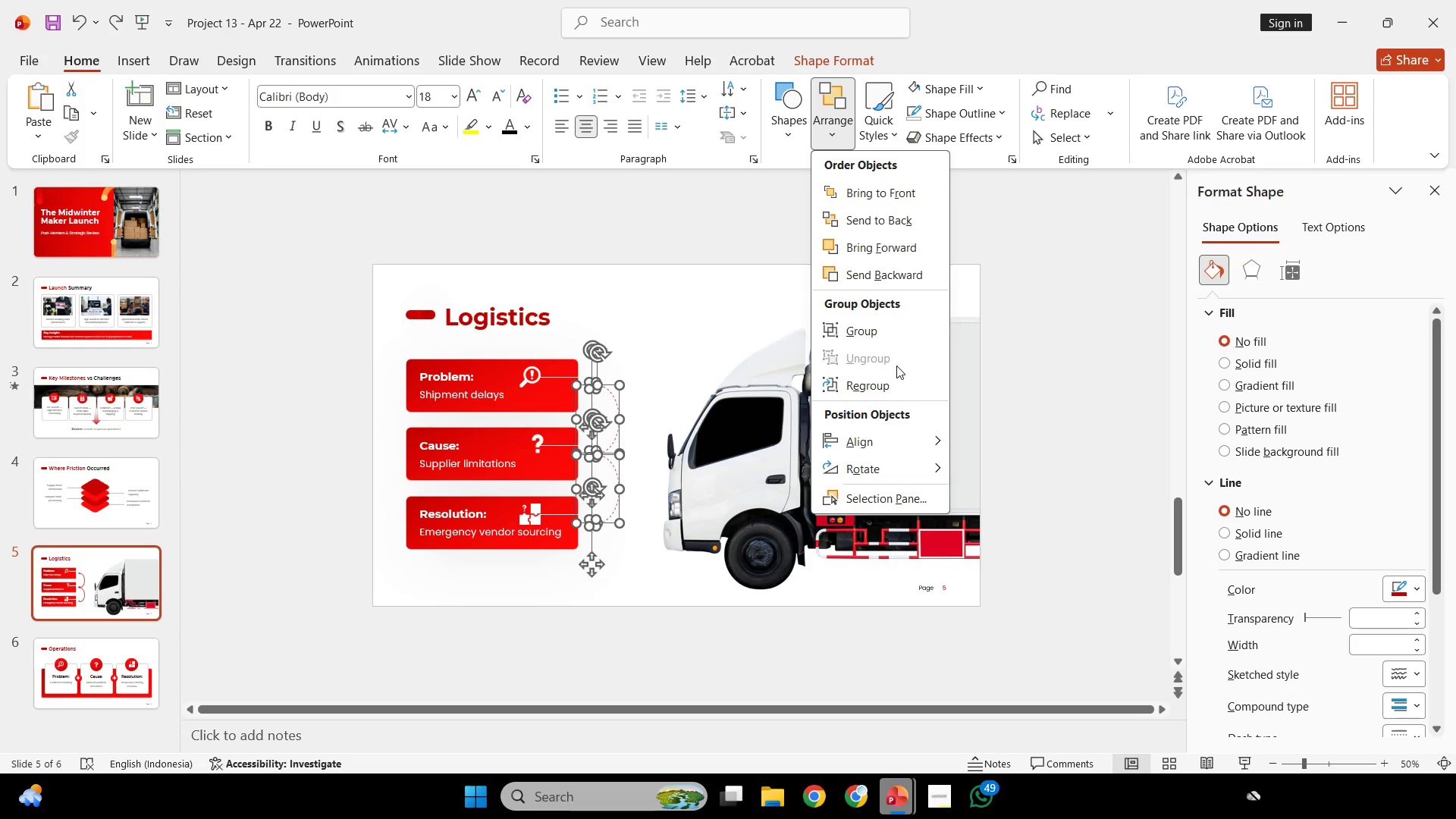 
left_click([896, 336])
 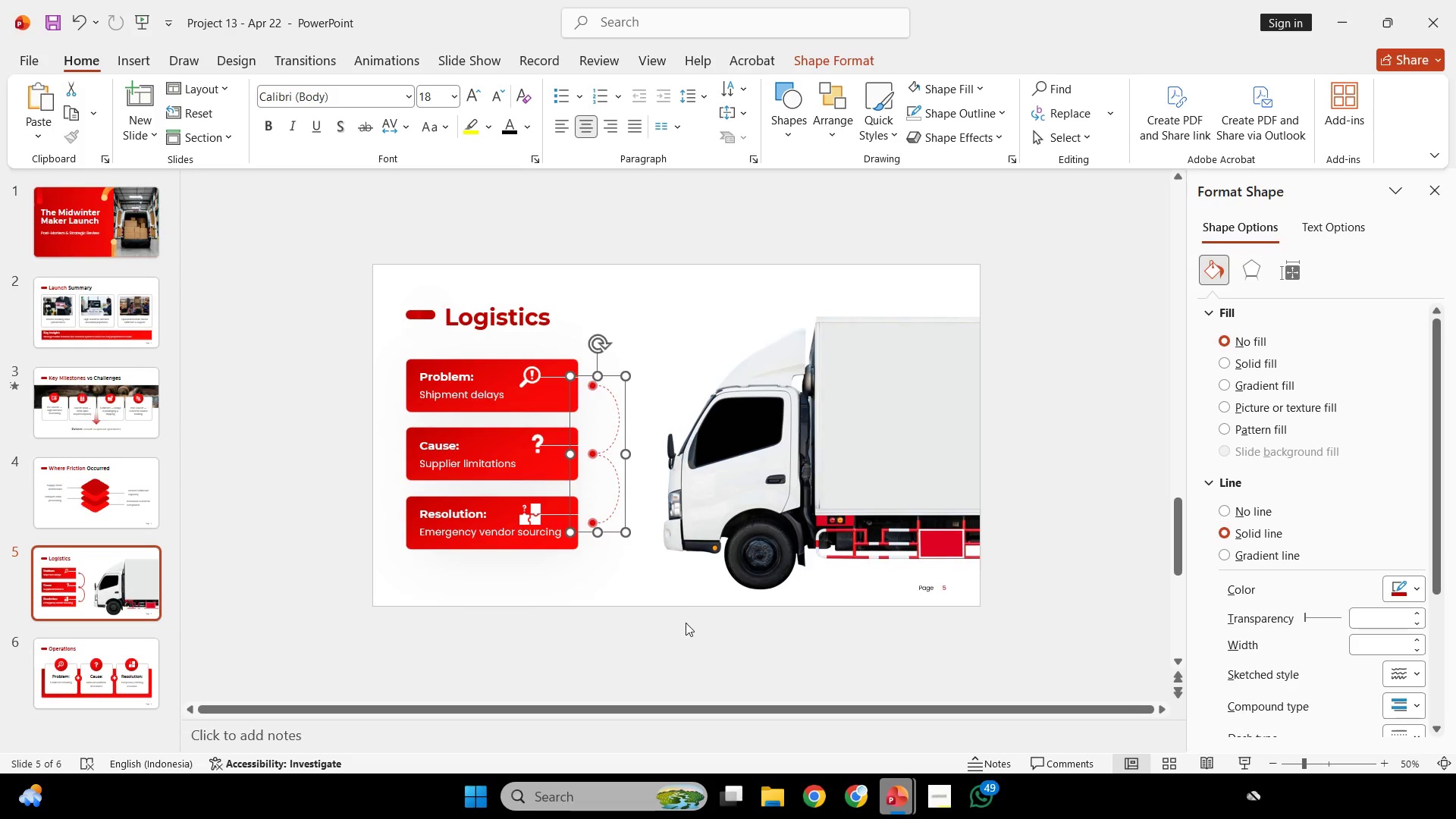 
left_click([686, 639])
 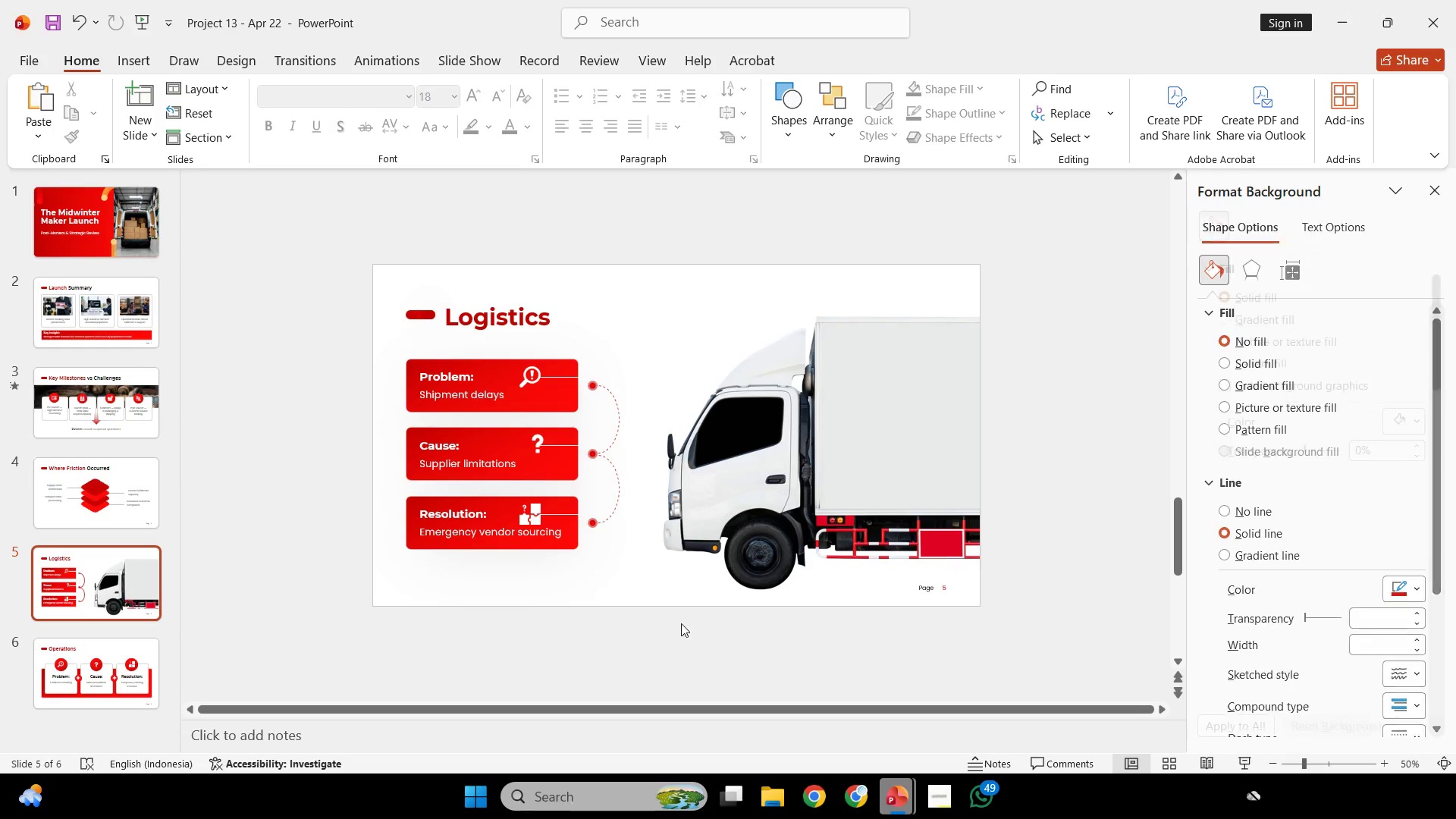 
left_click_drag(start_coordinate=[687, 637], to_coordinate=[268, 327])
 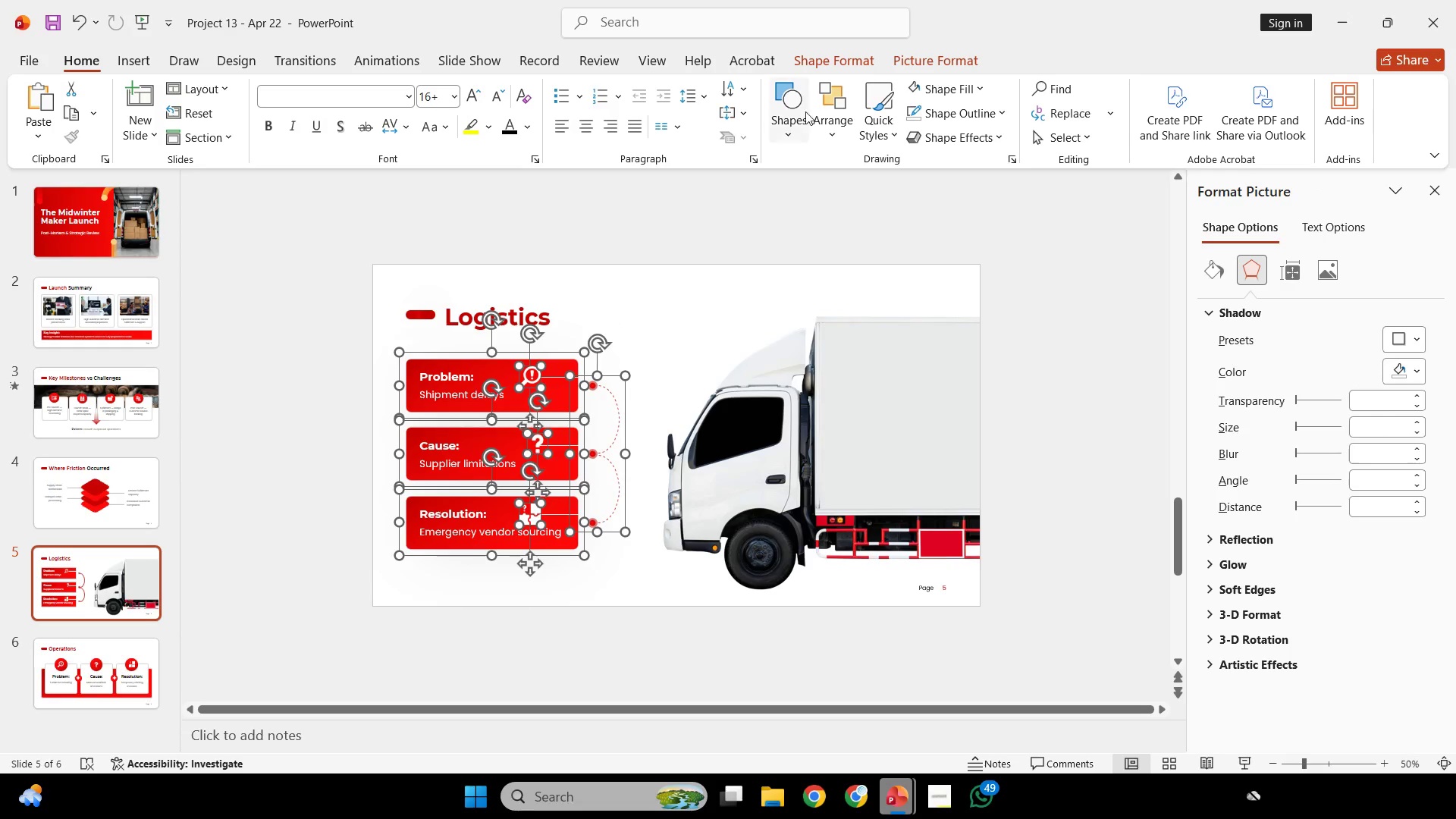 
left_click([818, 108])
 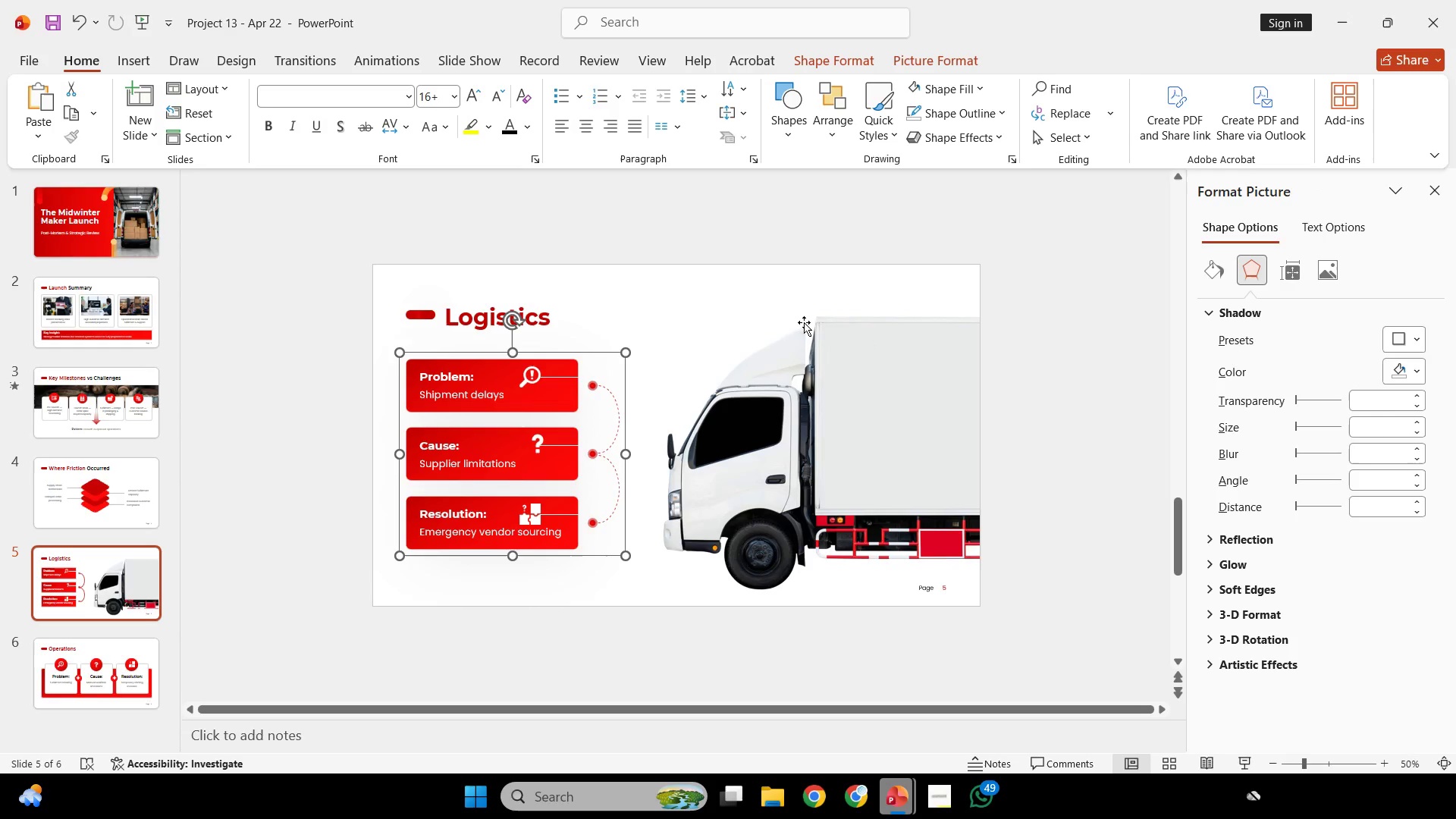 
double_click([687, 249])
 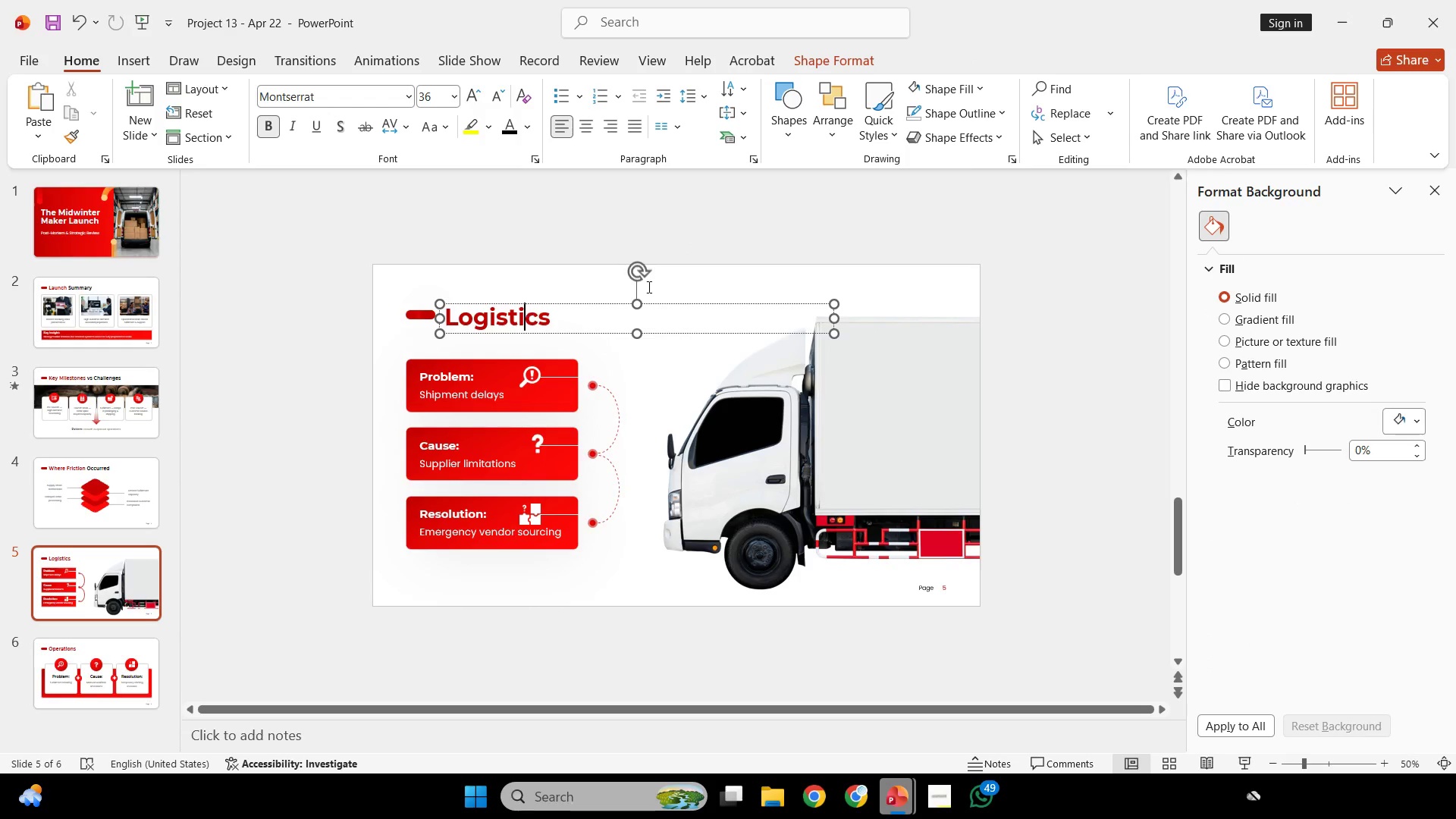 
double_click([893, 253])
 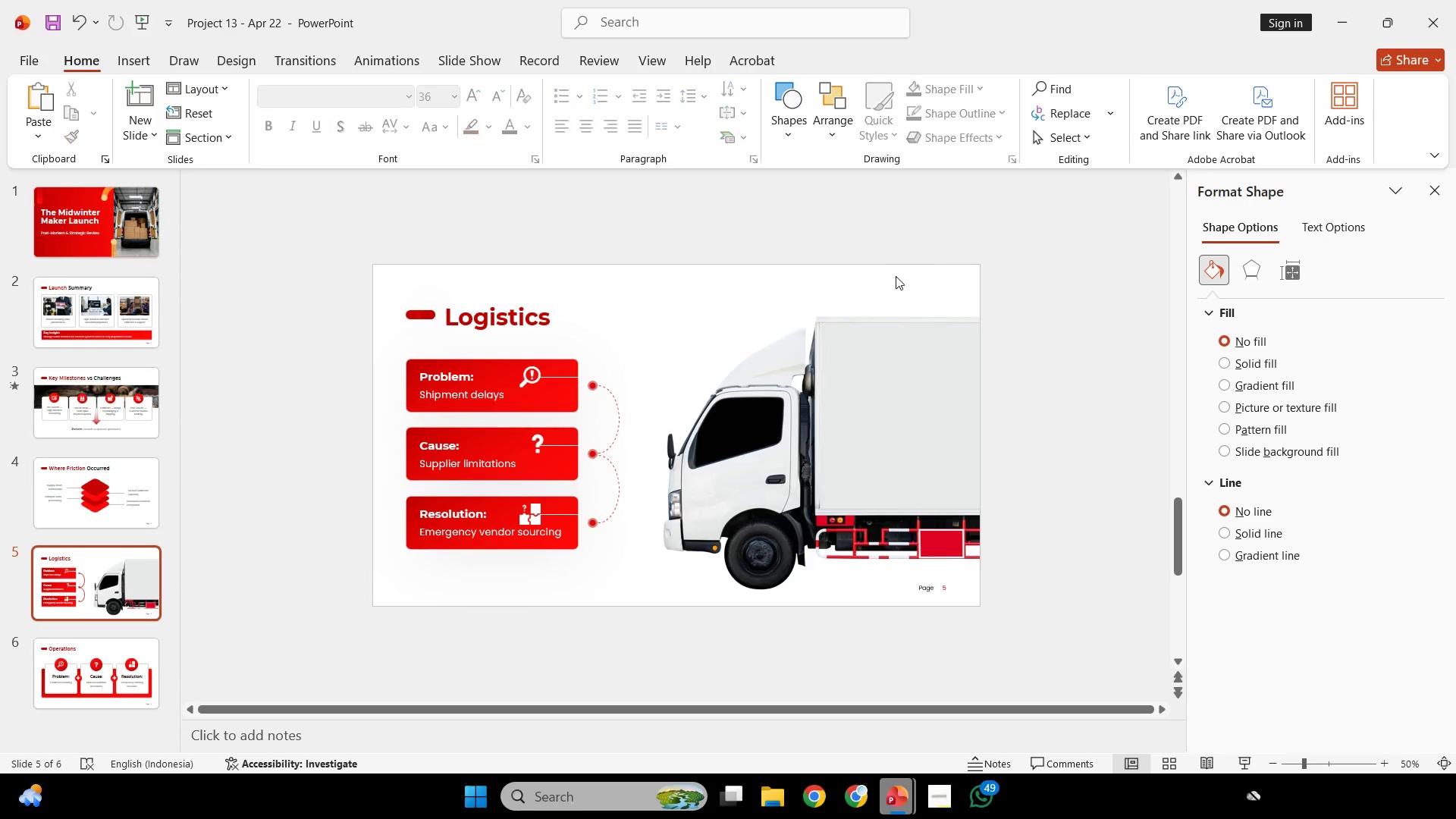 
left_click_drag(start_coordinate=[952, 257], to_coordinate=[333, 347])
 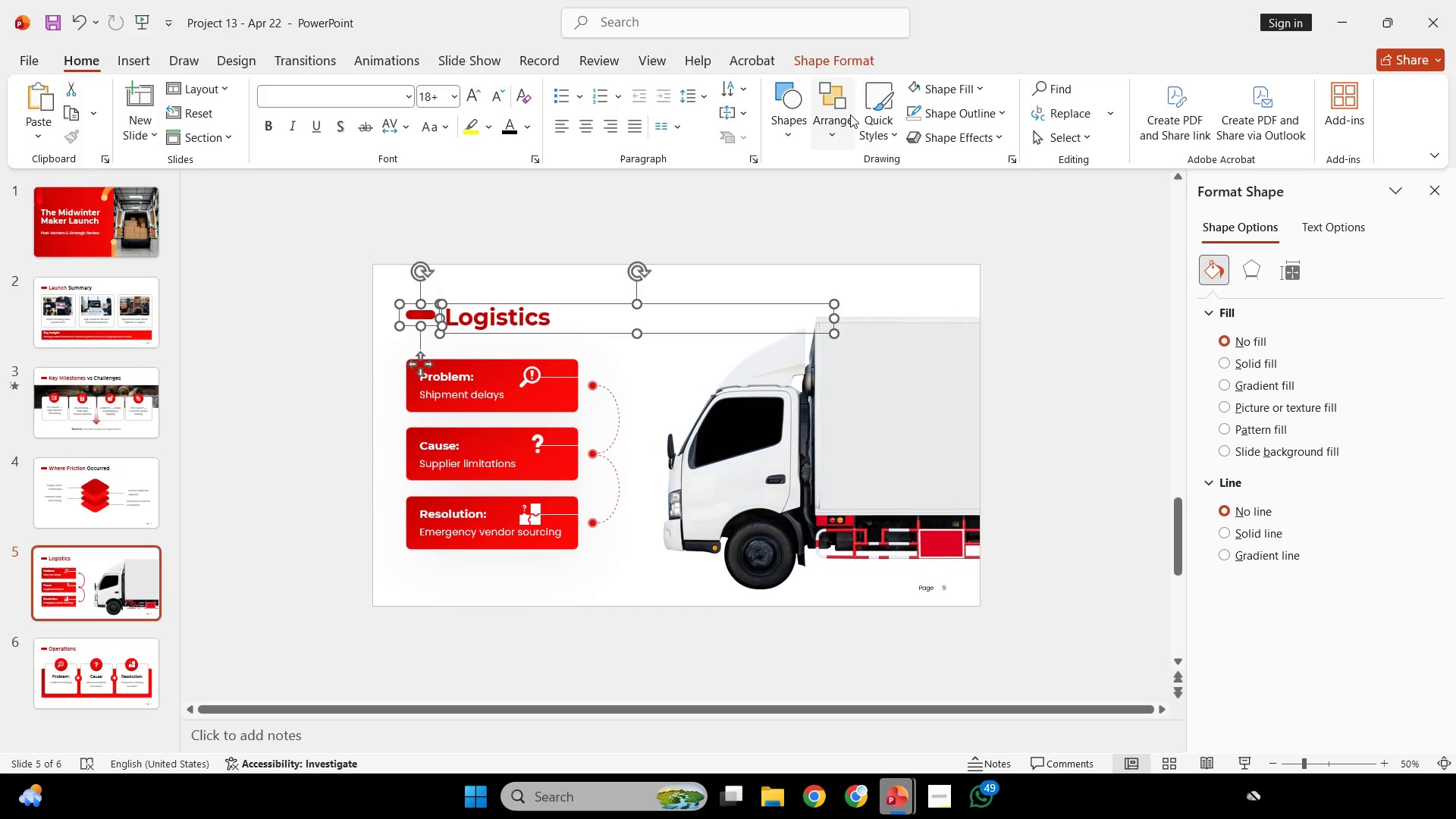 
left_click([840, 122])
 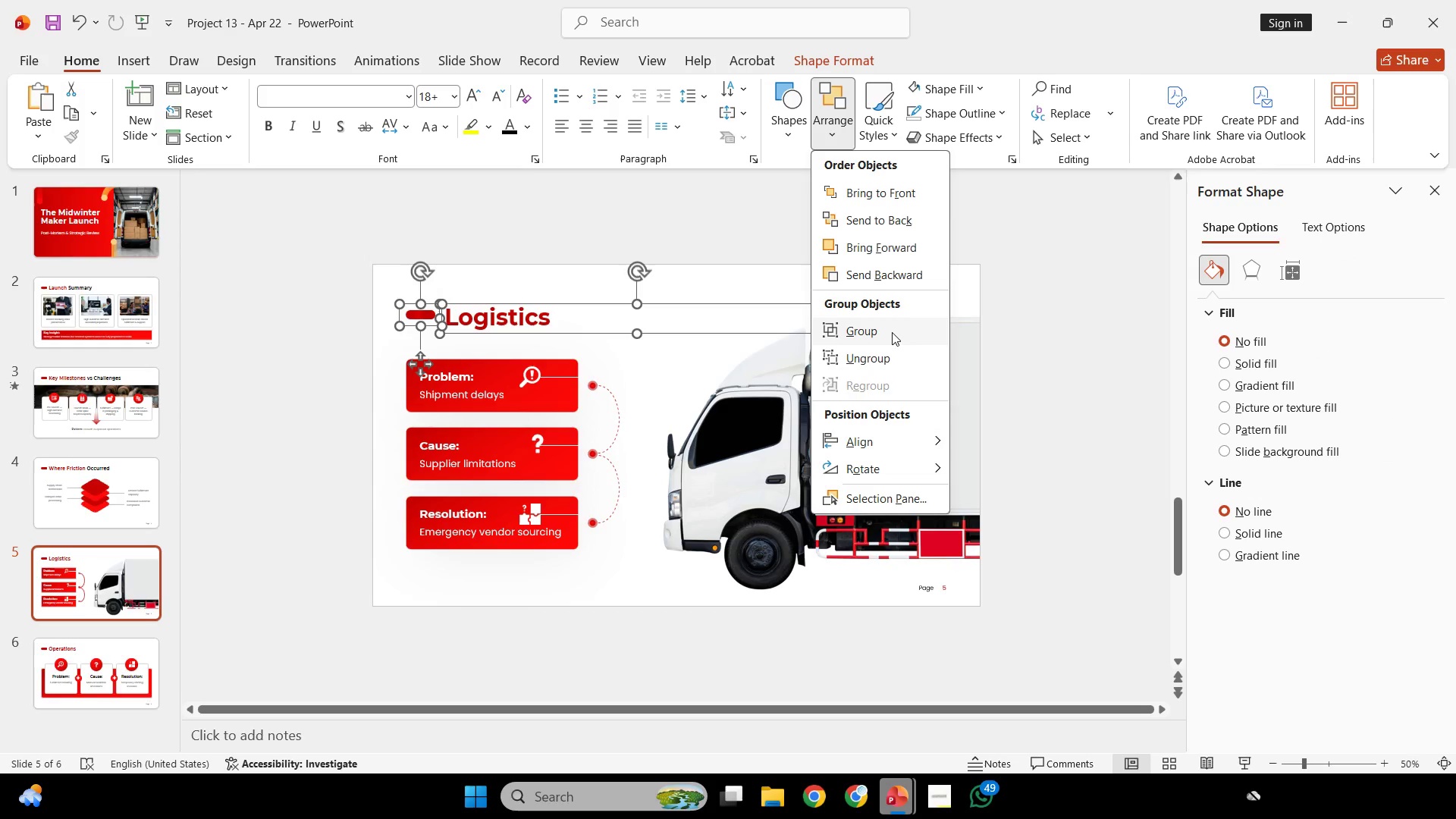 
double_click([892, 332])
 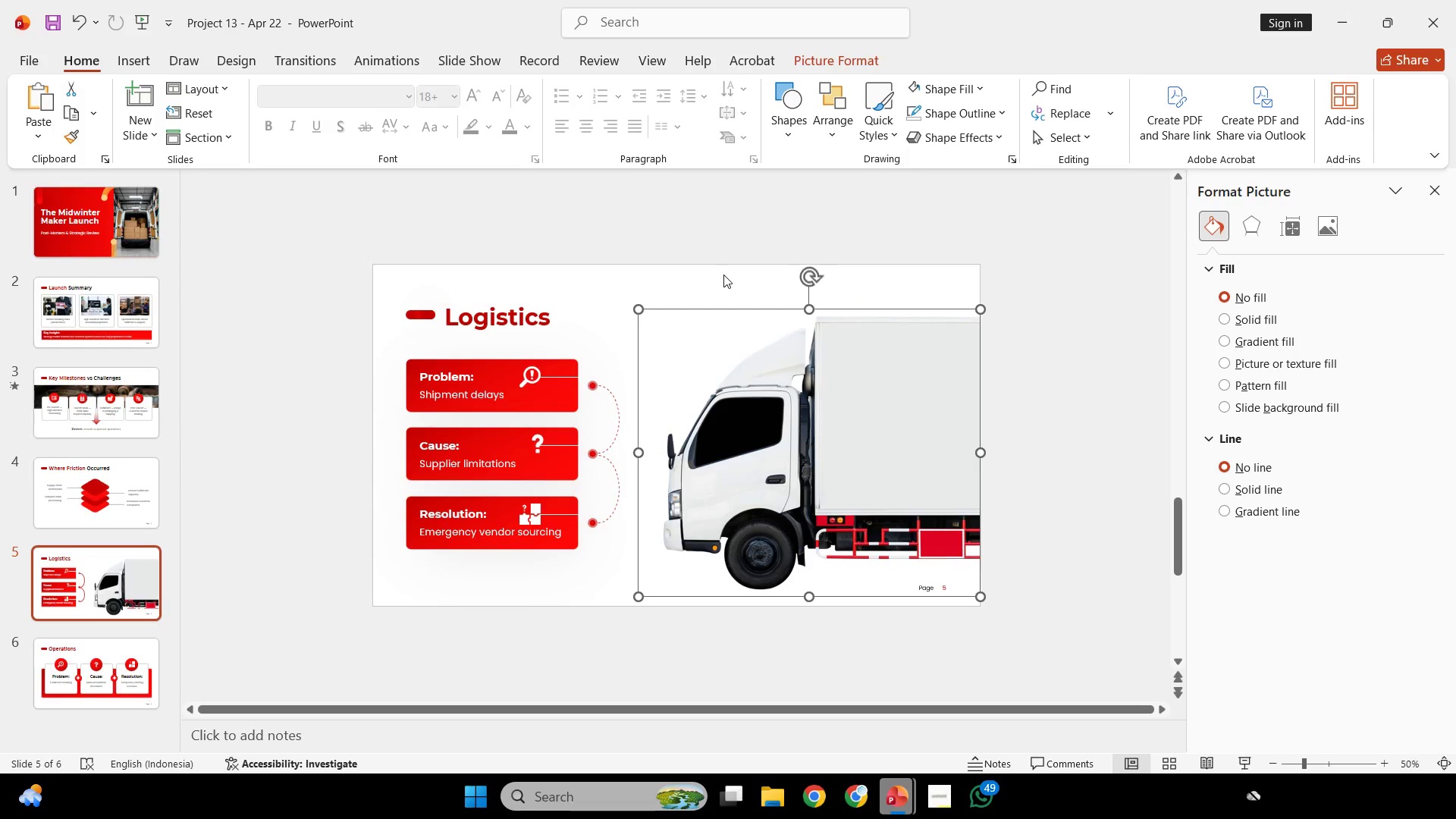 
left_click_drag(start_coordinate=[711, 256], to_coordinate=[704, 262])
 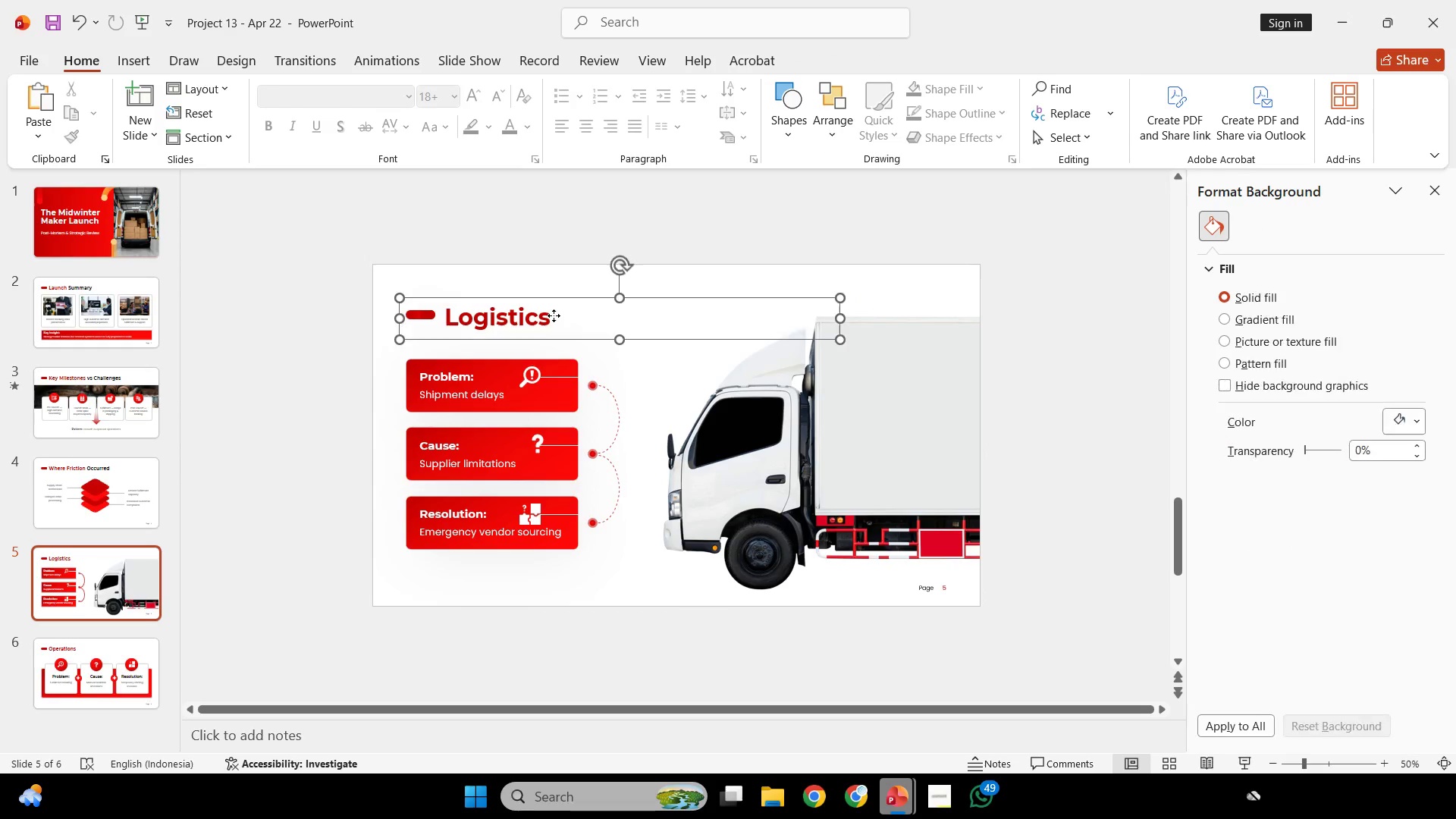 
double_click([554, 315])
 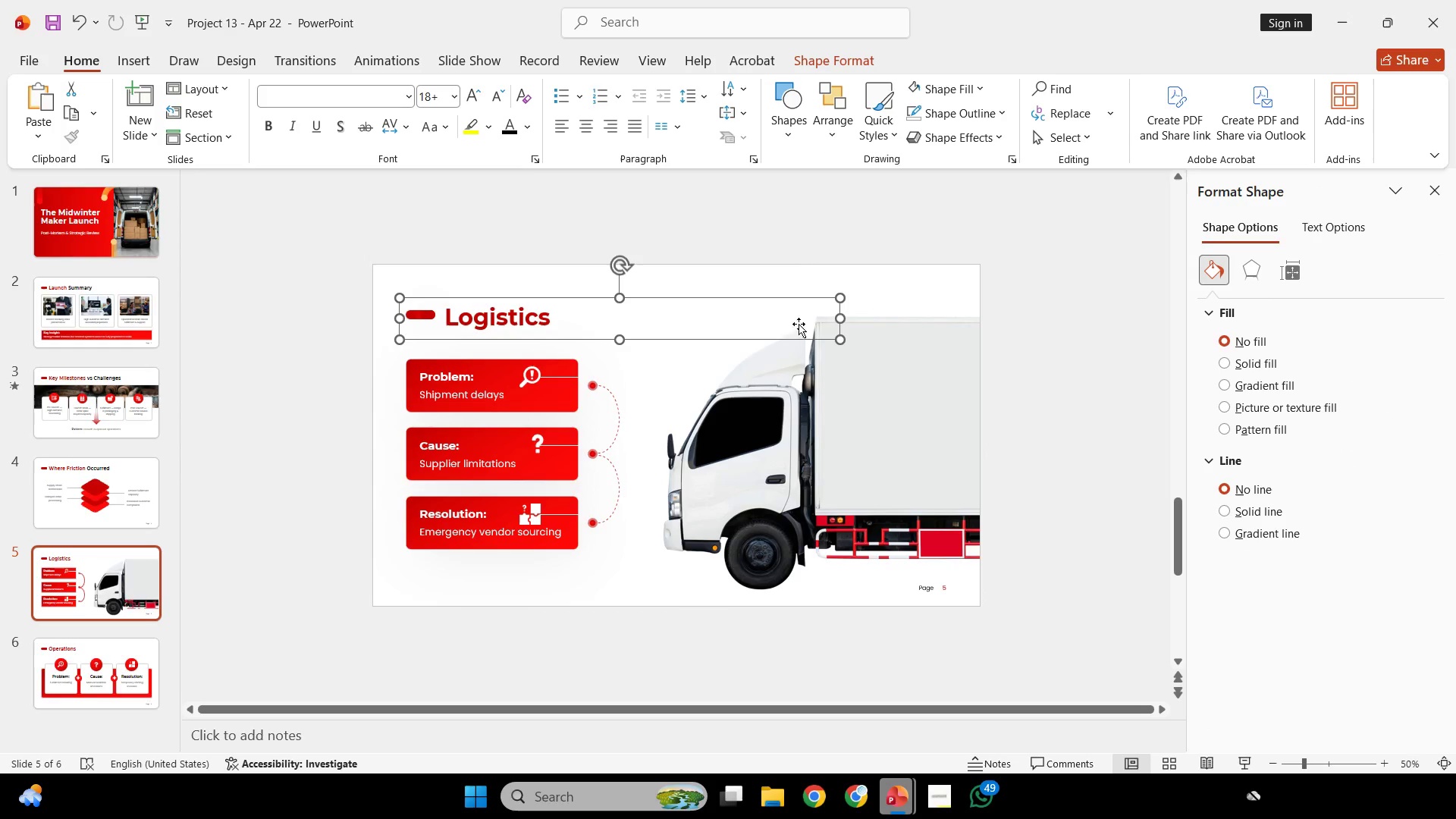 
left_click([855, 275])
 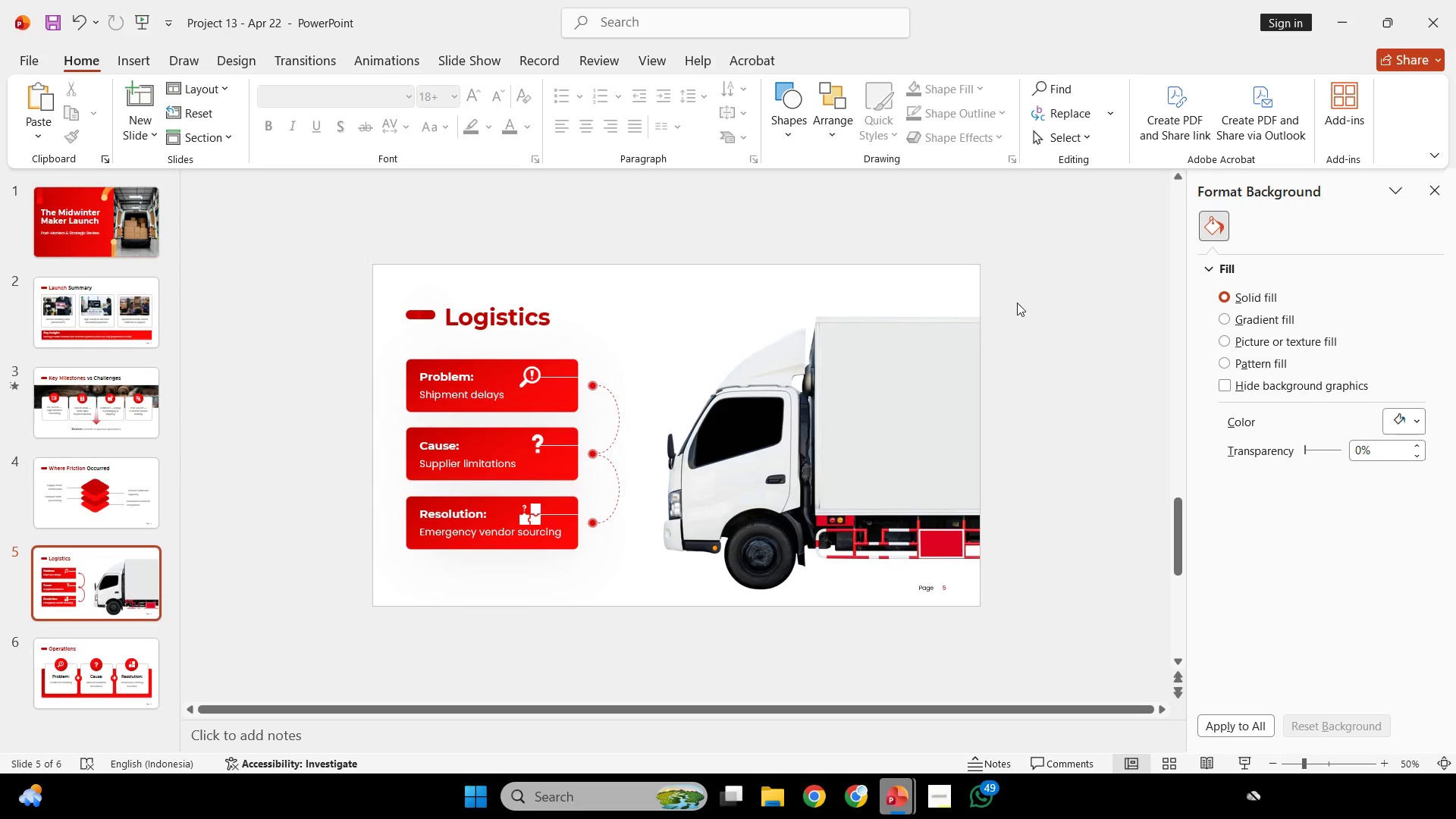 
left_click_drag(start_coordinate=[1019, 311], to_coordinate=[190, 648])
 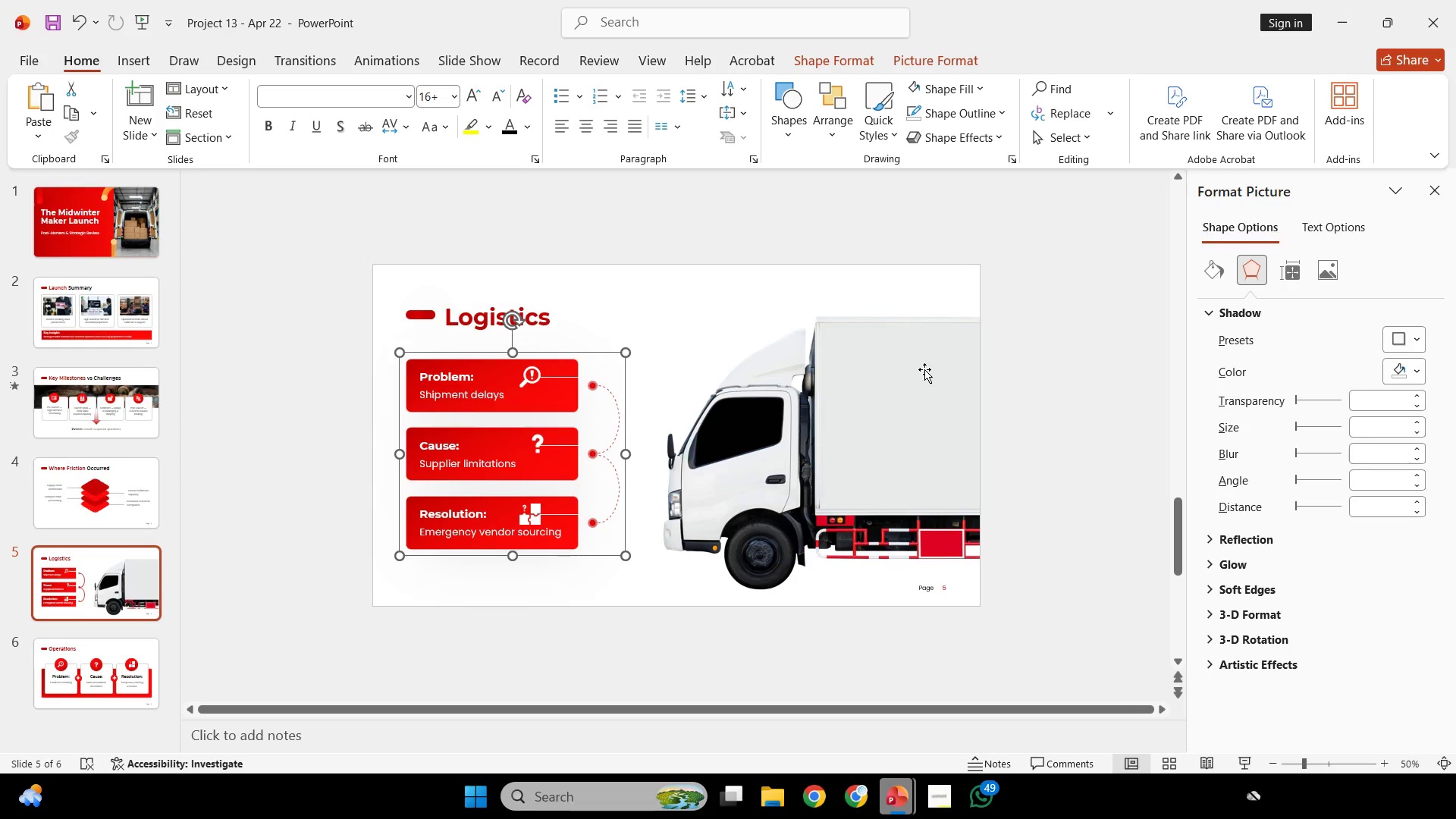 
left_click([1091, 314])
 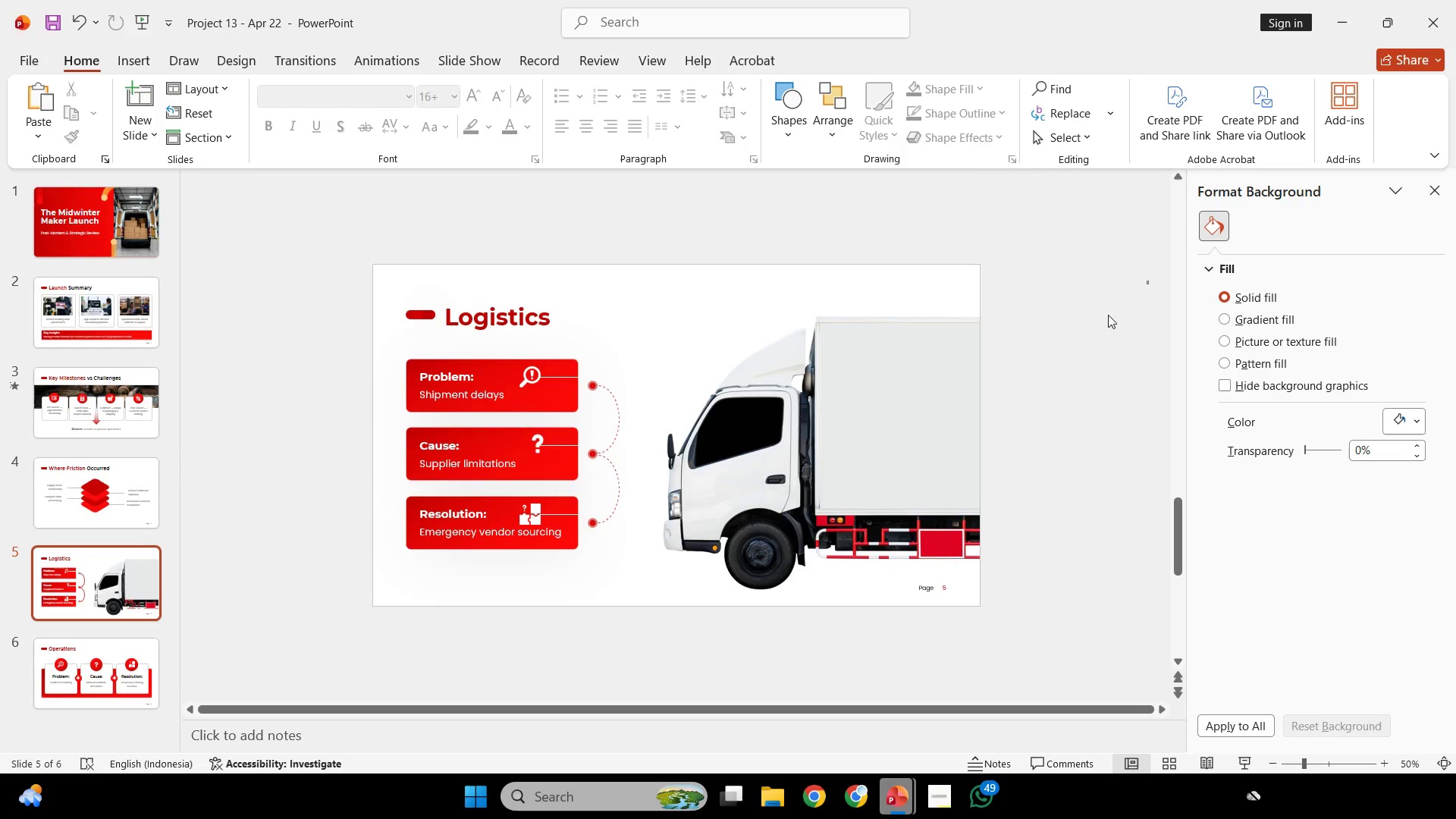 
left_click_drag(start_coordinate=[1149, 281], to_coordinate=[334, 639])
 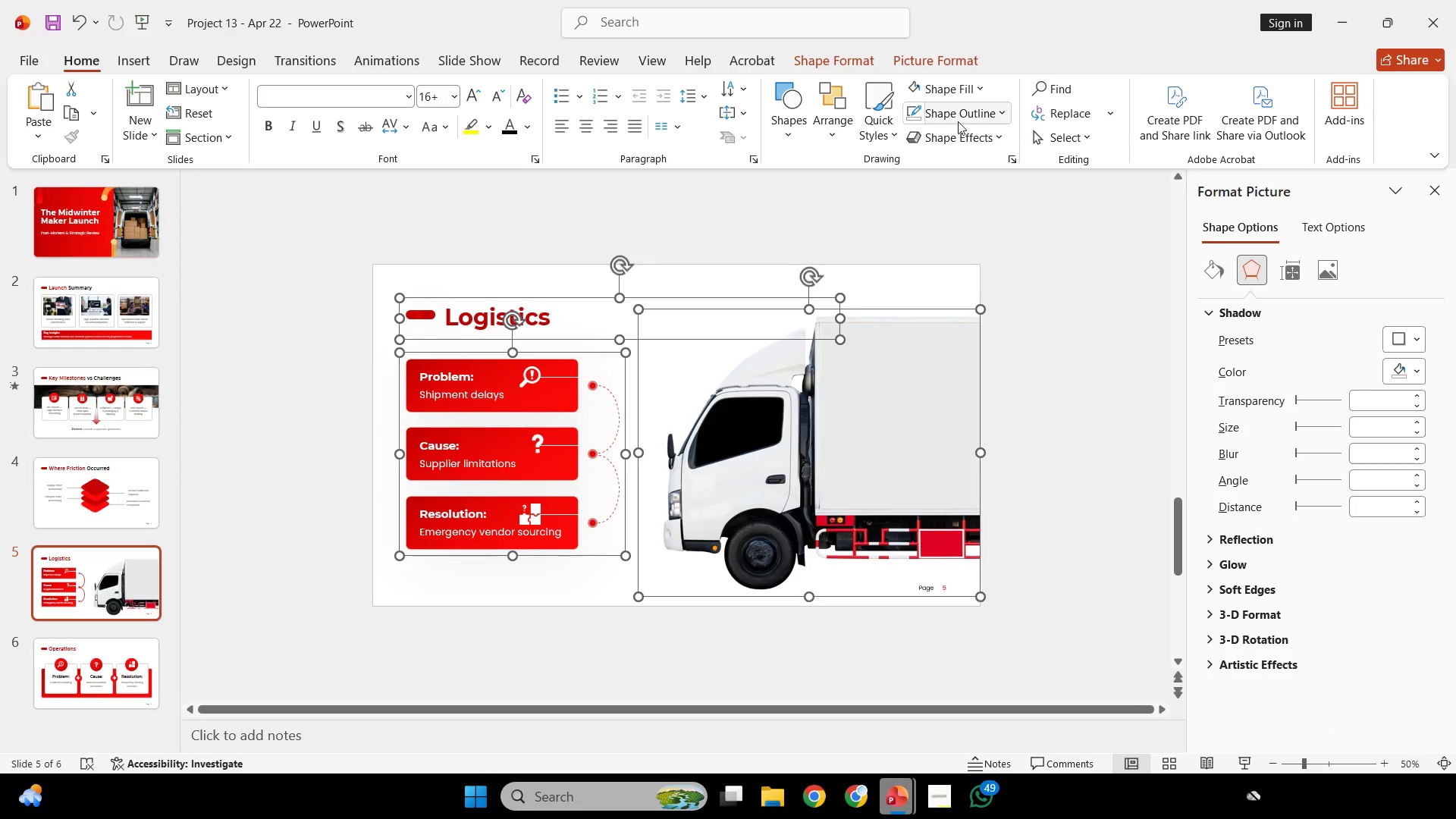 
mouse_move([941, 106])
 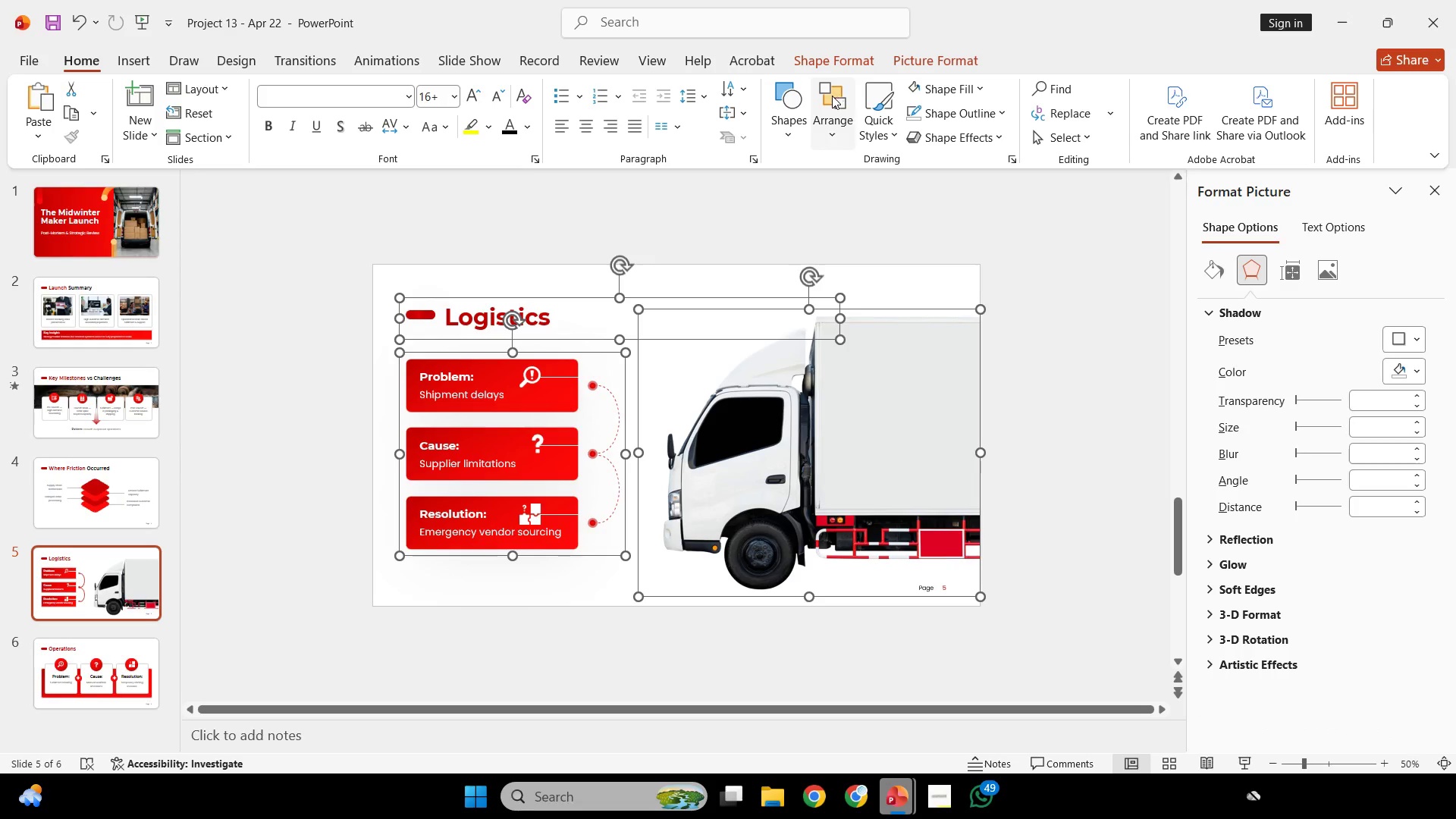 
left_click([832, 96])
 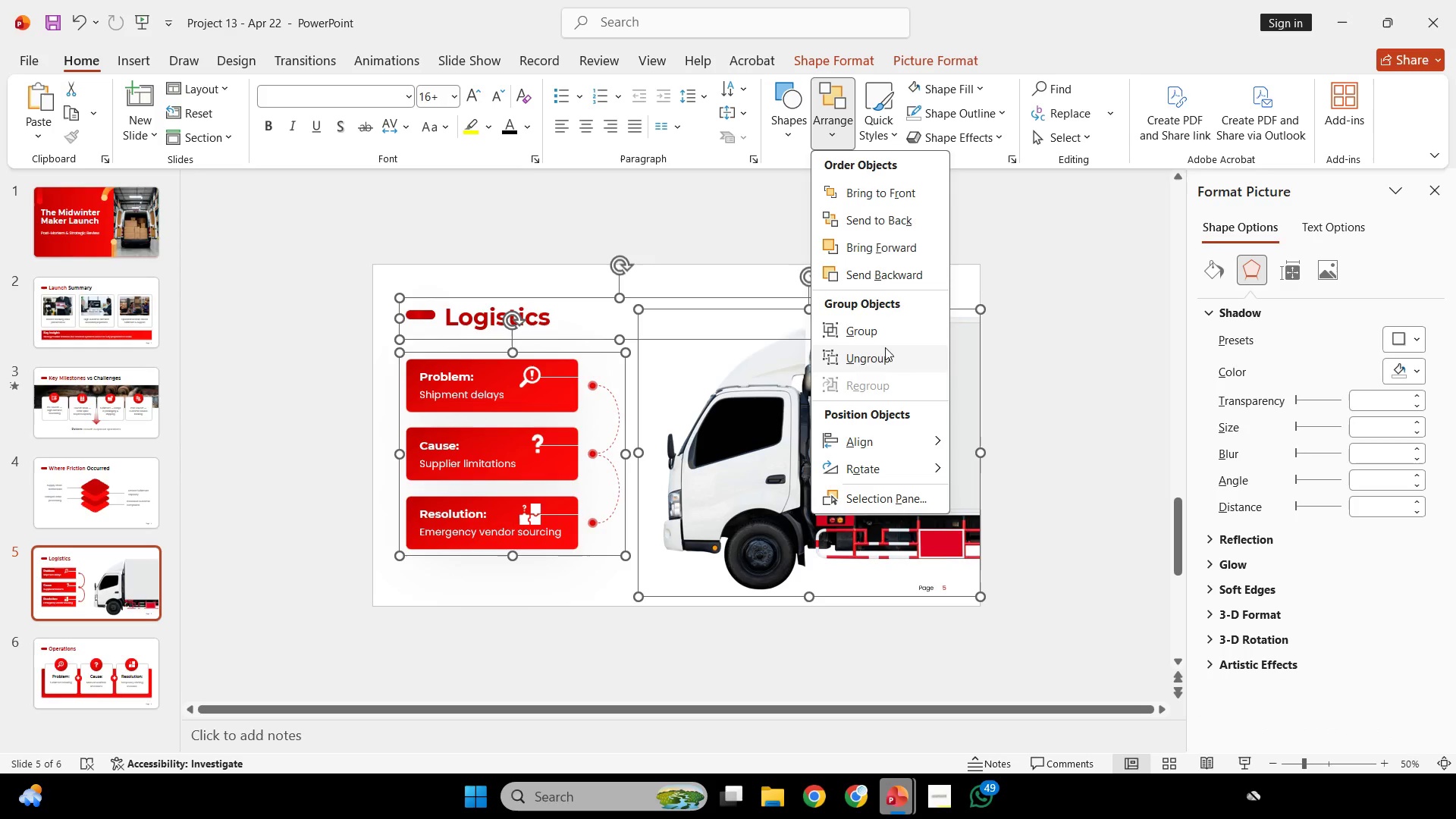 
left_click([886, 334])
 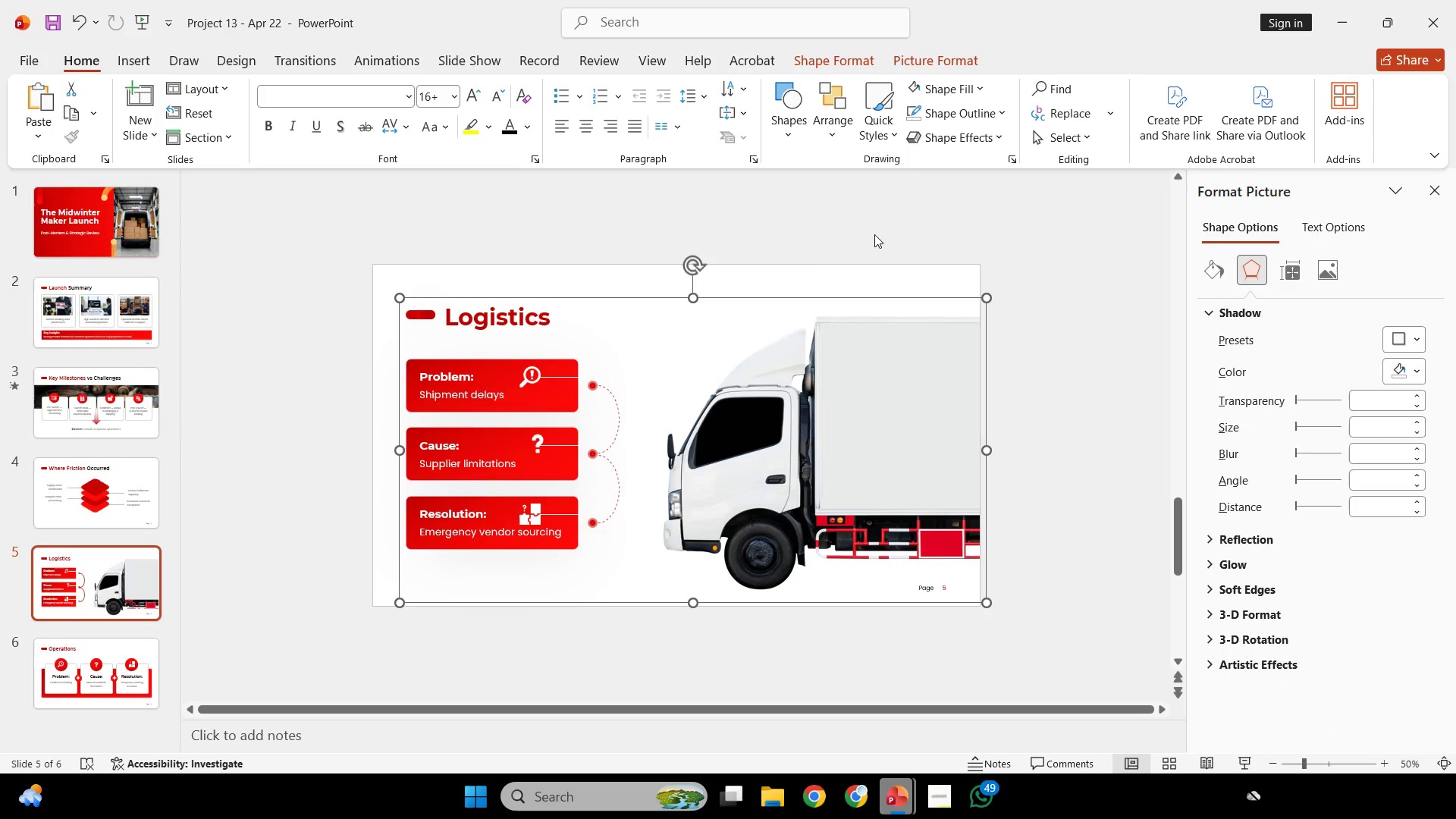 
left_click([874, 234])
 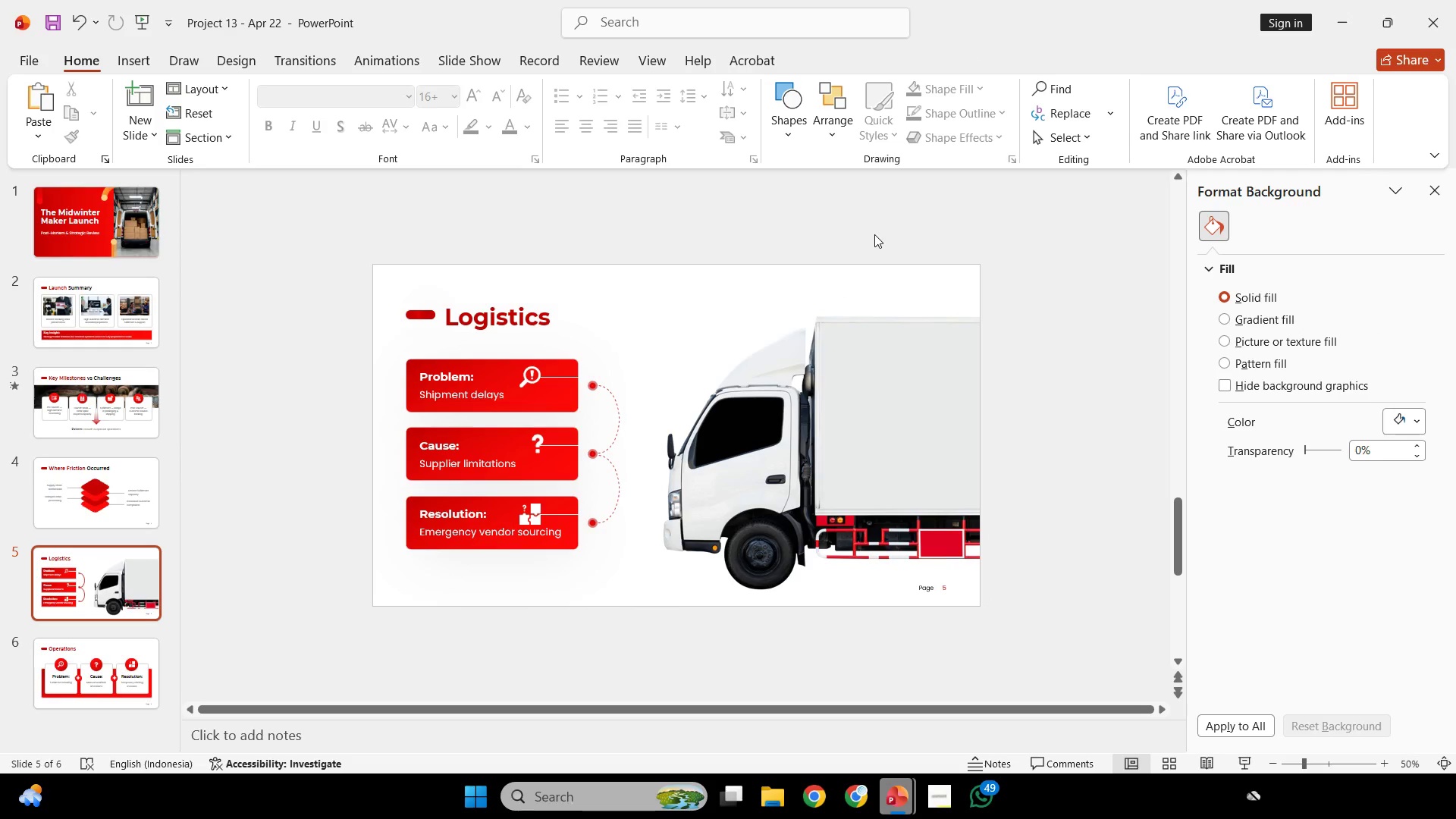 
wait(6.8)
 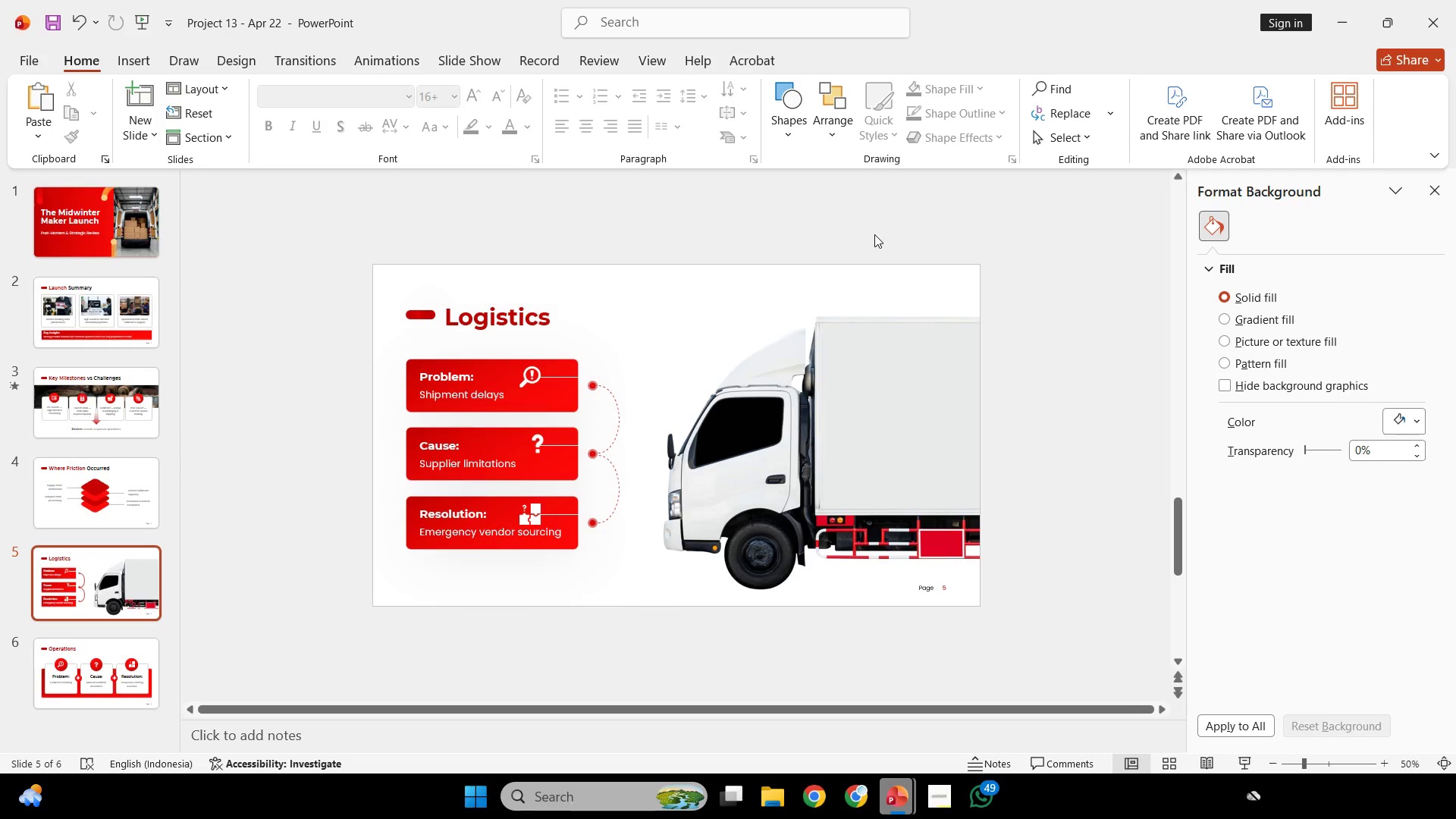 
left_click([937, 798])